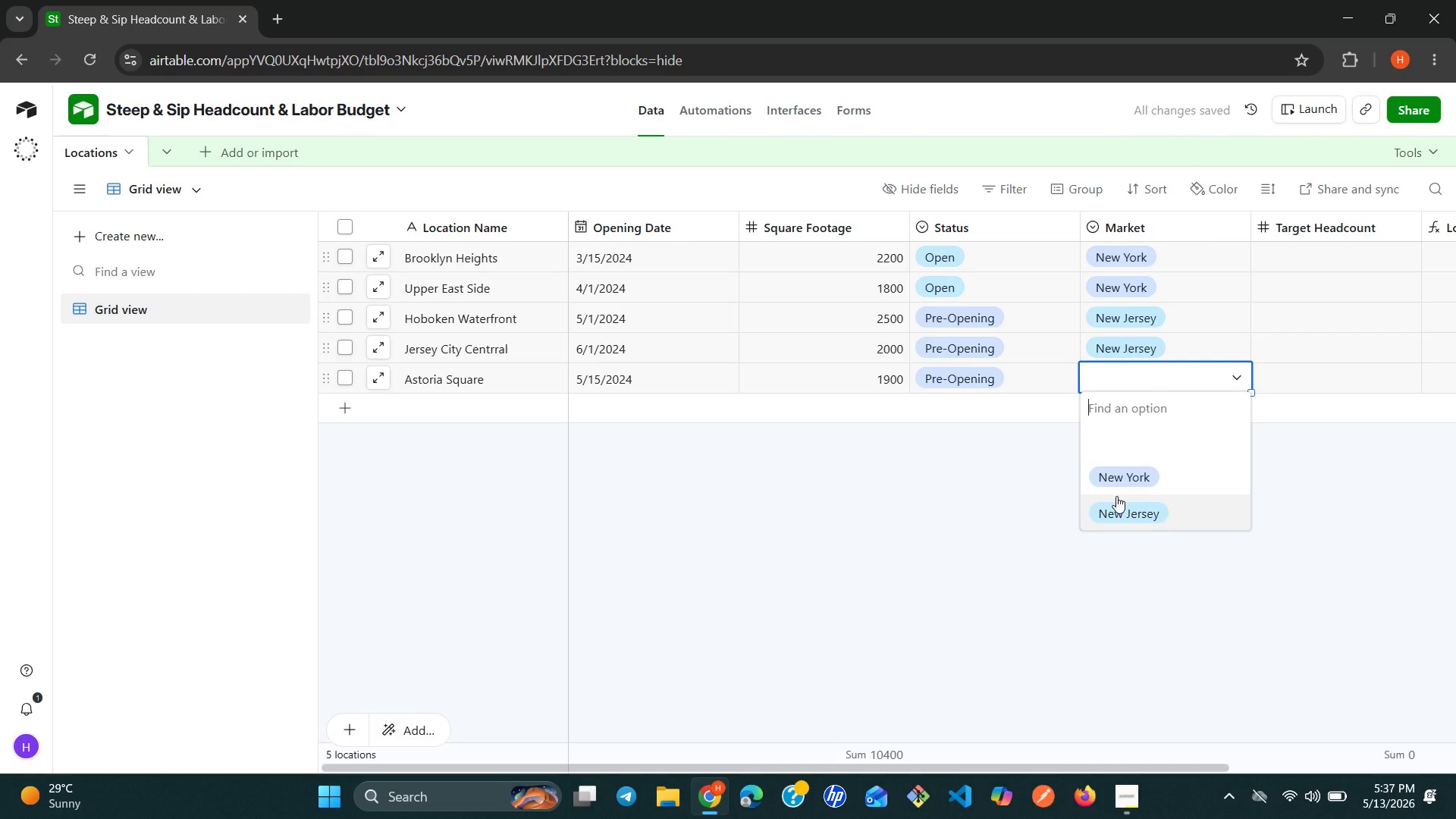 
left_click([1109, 471])
 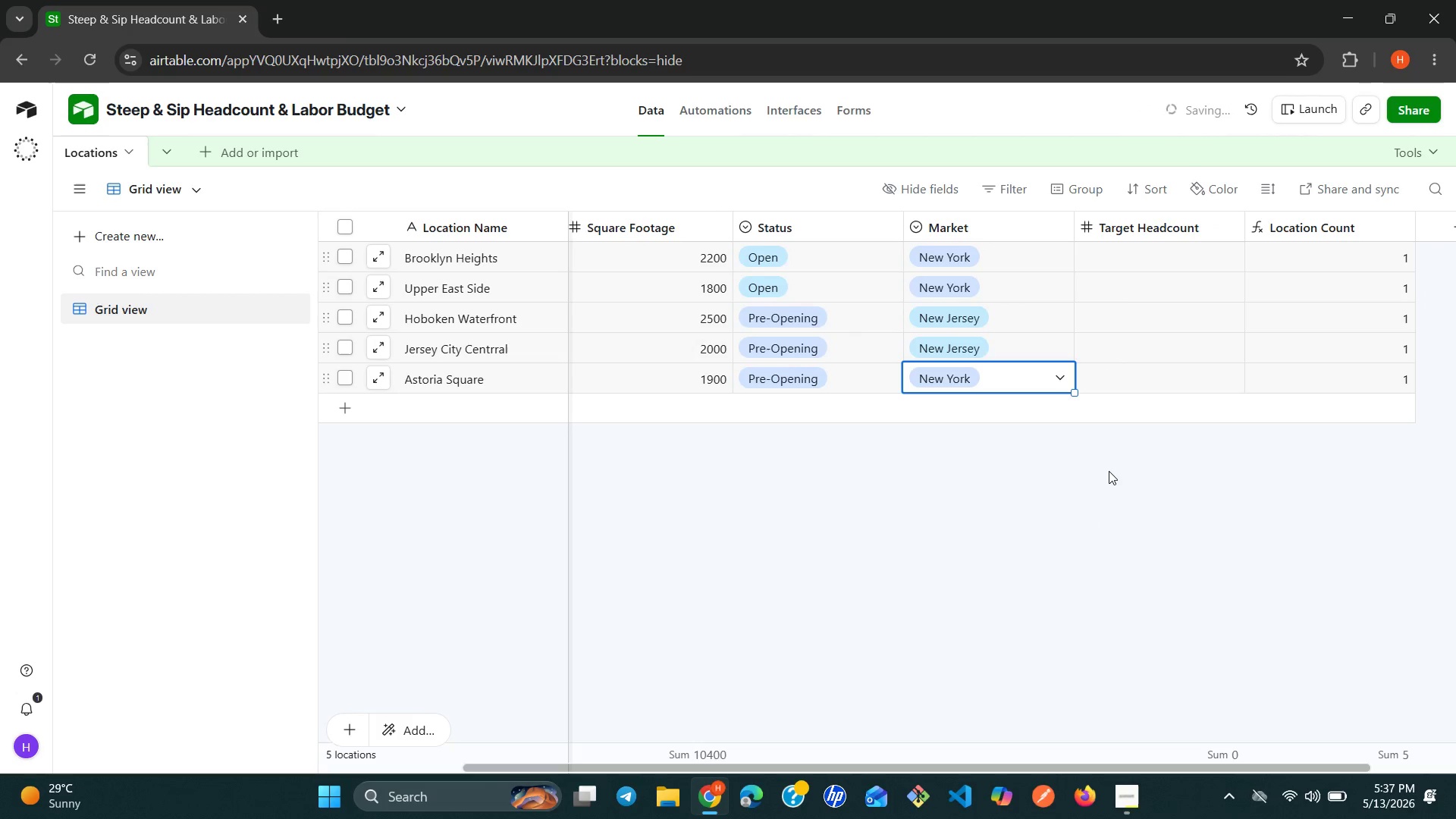 
wait(5.08)
 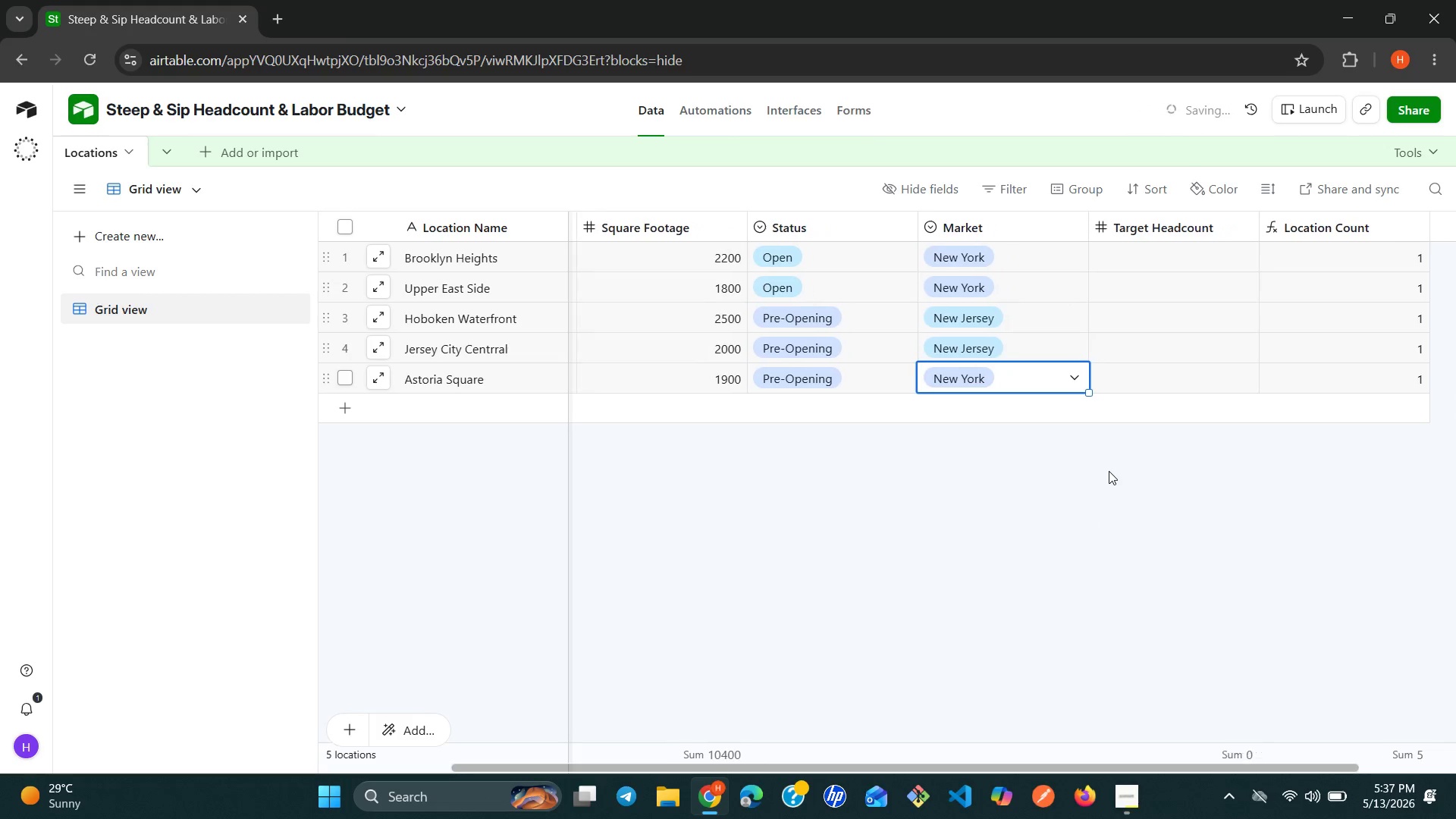 
left_click([1188, 271])
 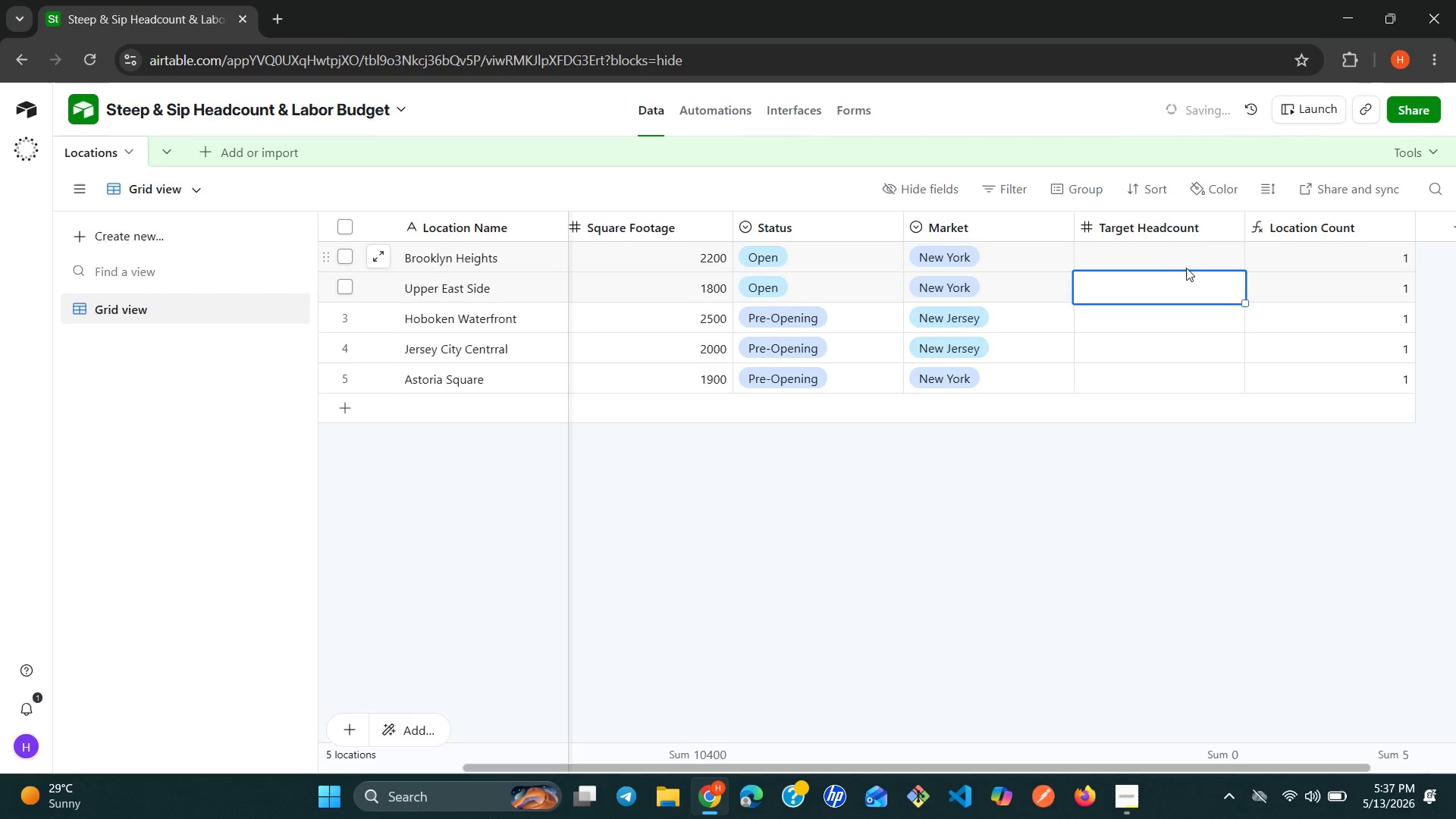 
left_click([1185, 265])
 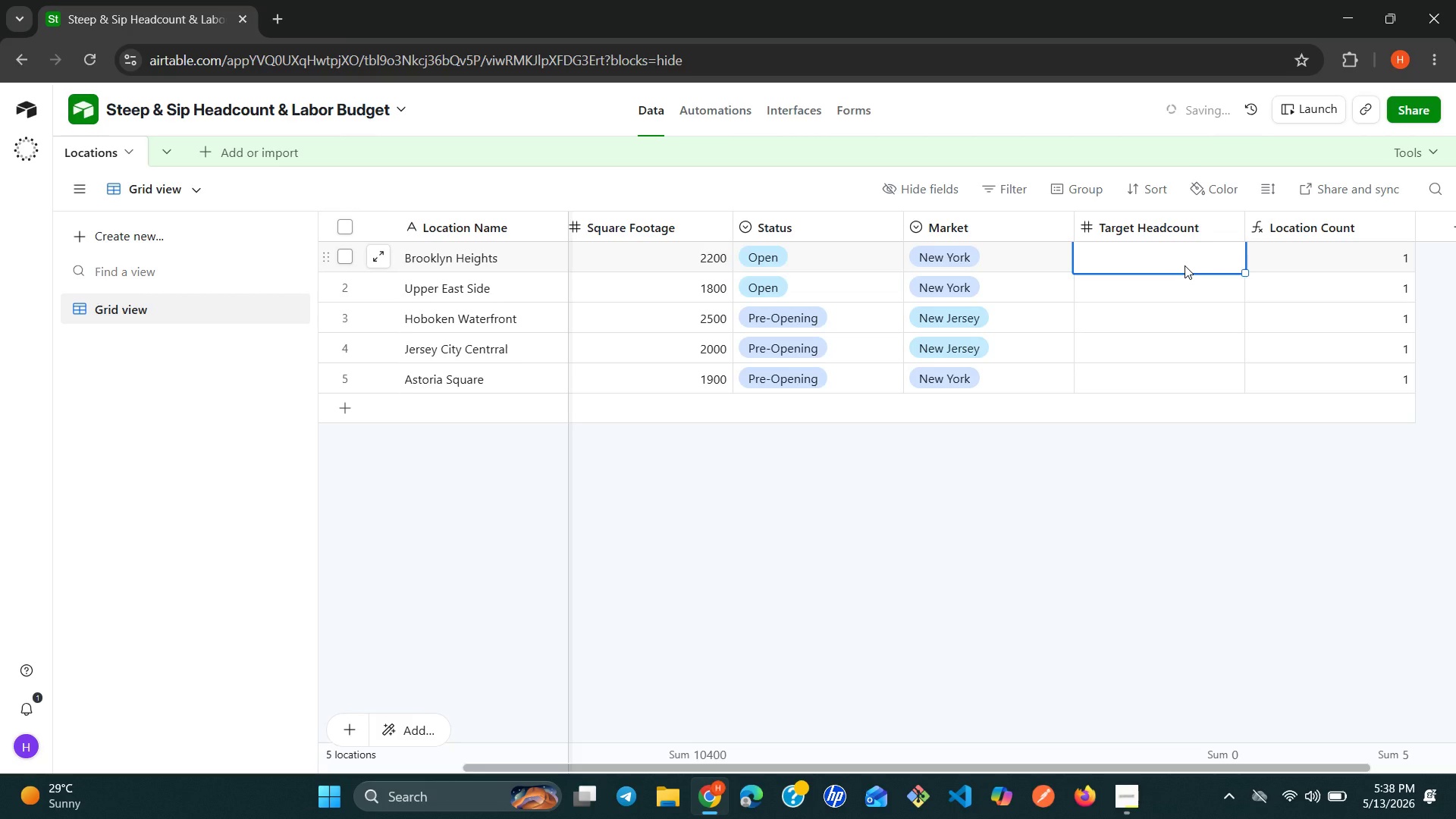 
type(22)
 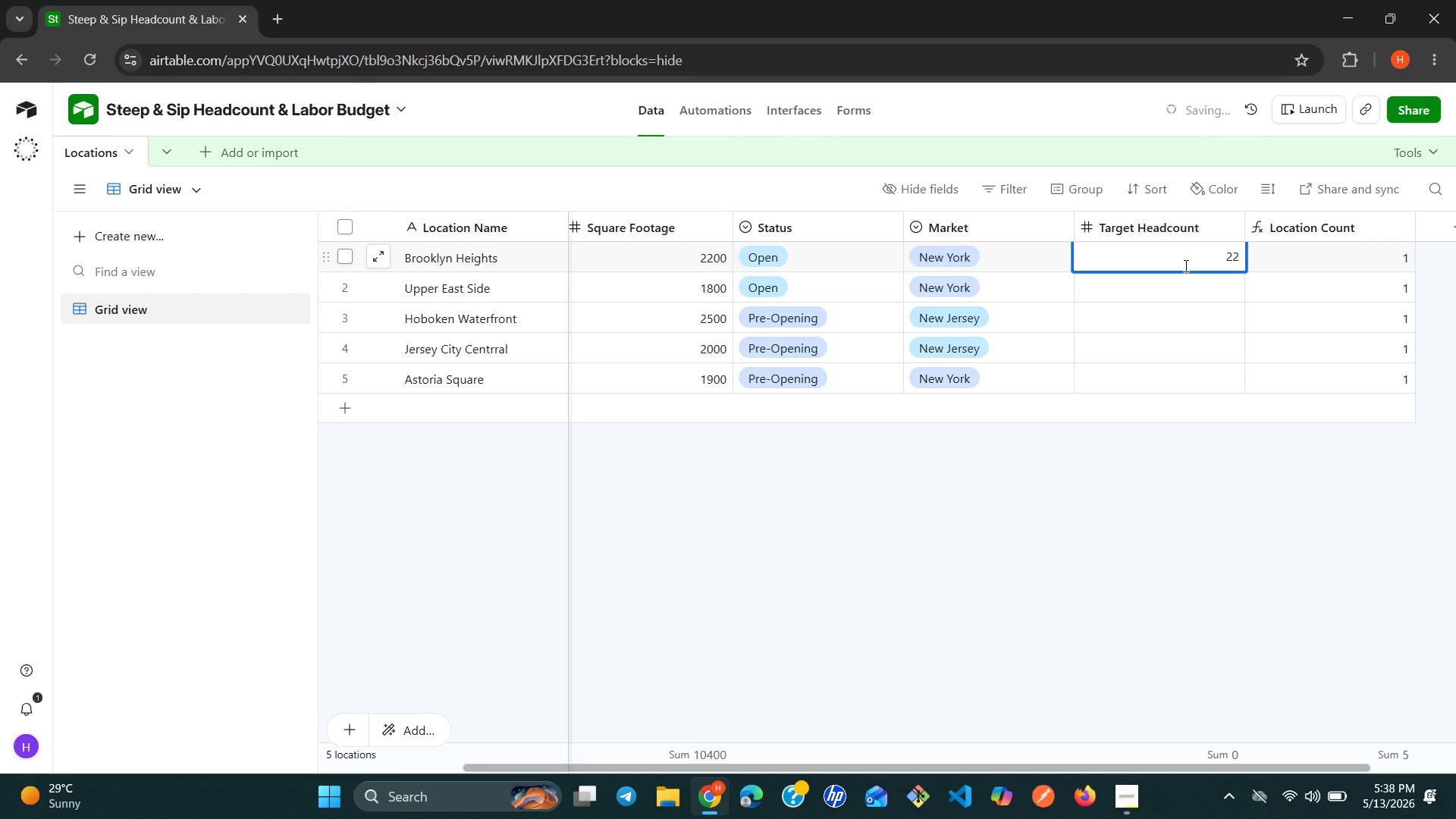 
key(Enter)
 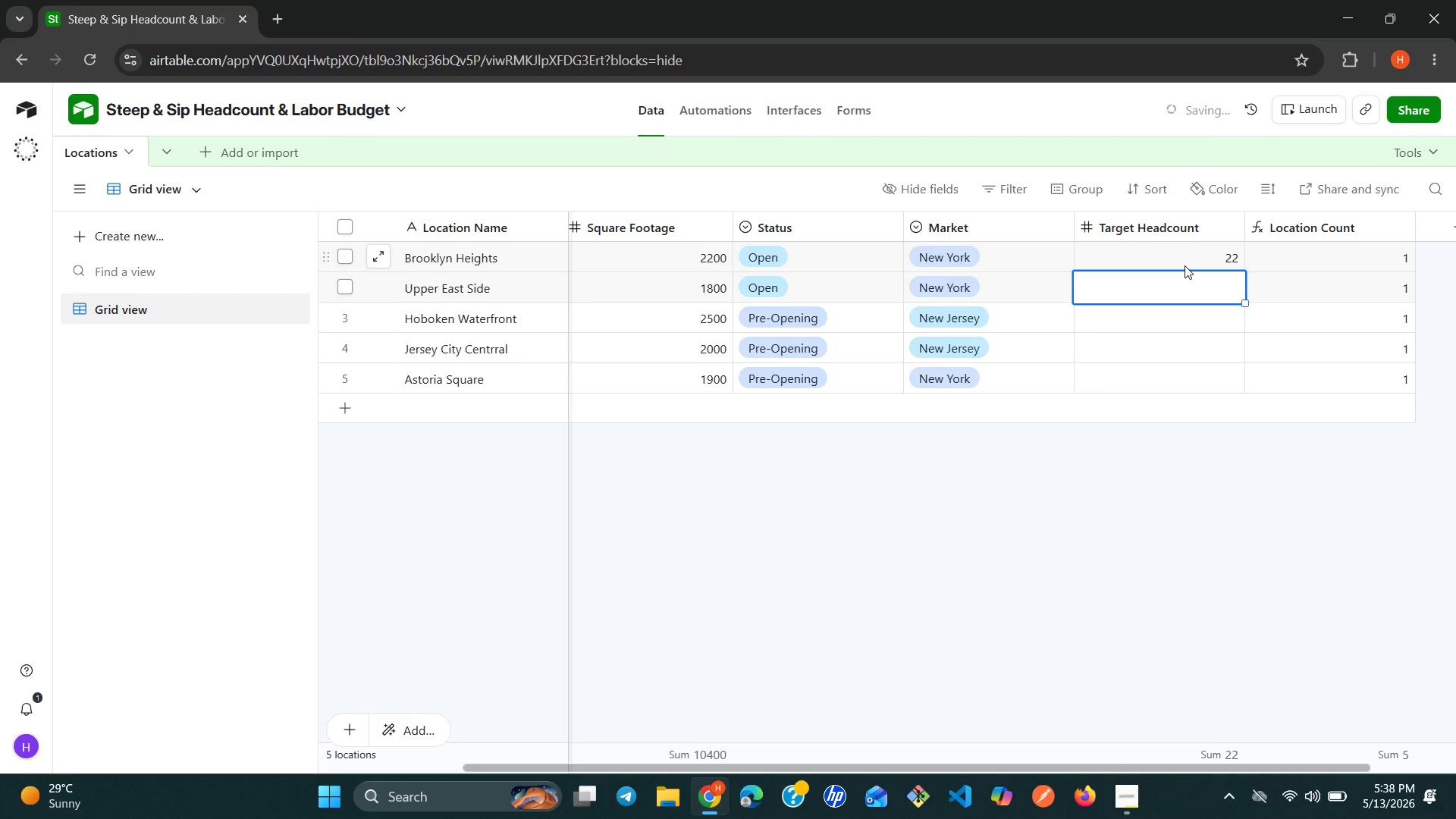 
type(20)
 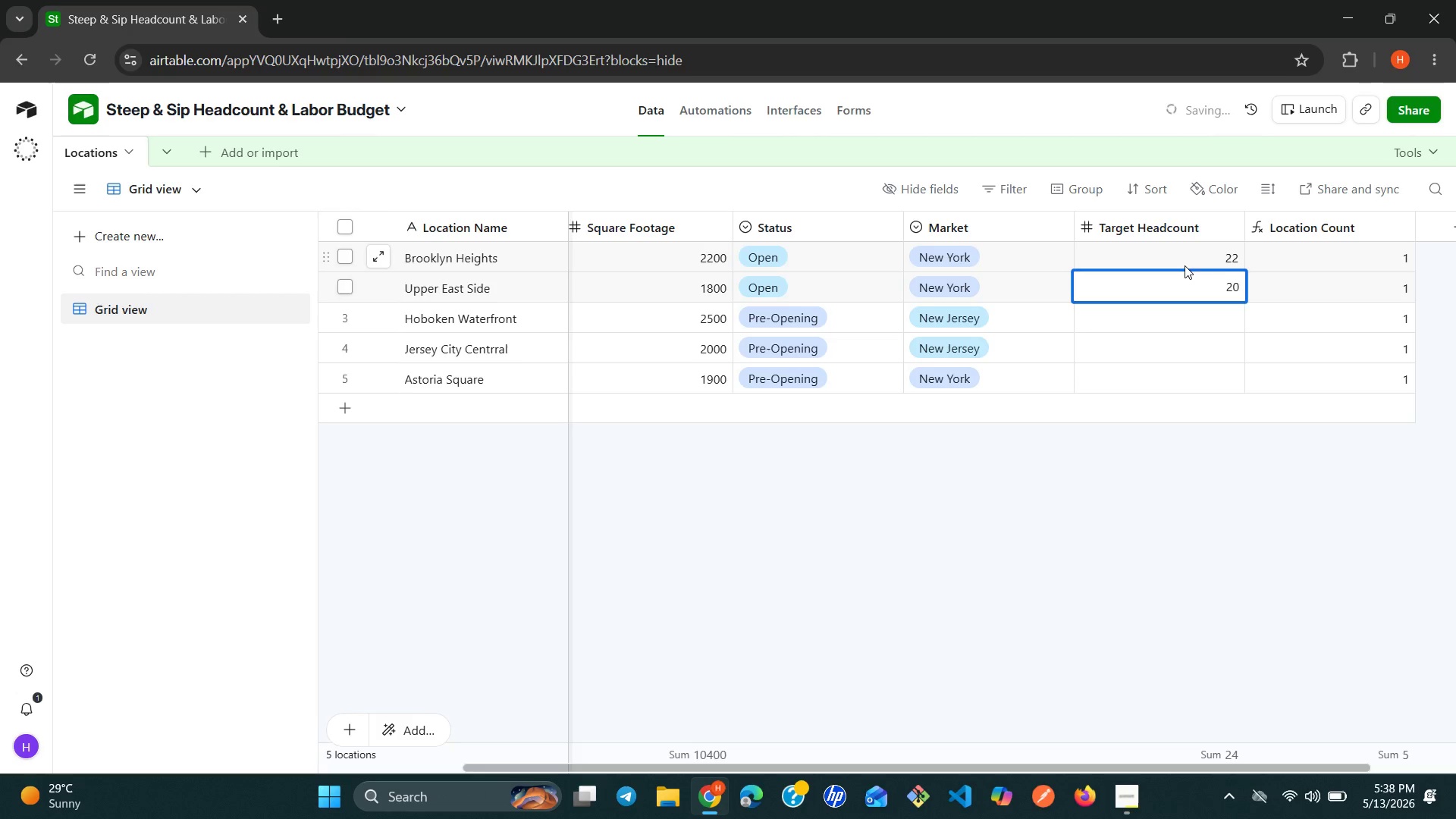 
key(Enter)
 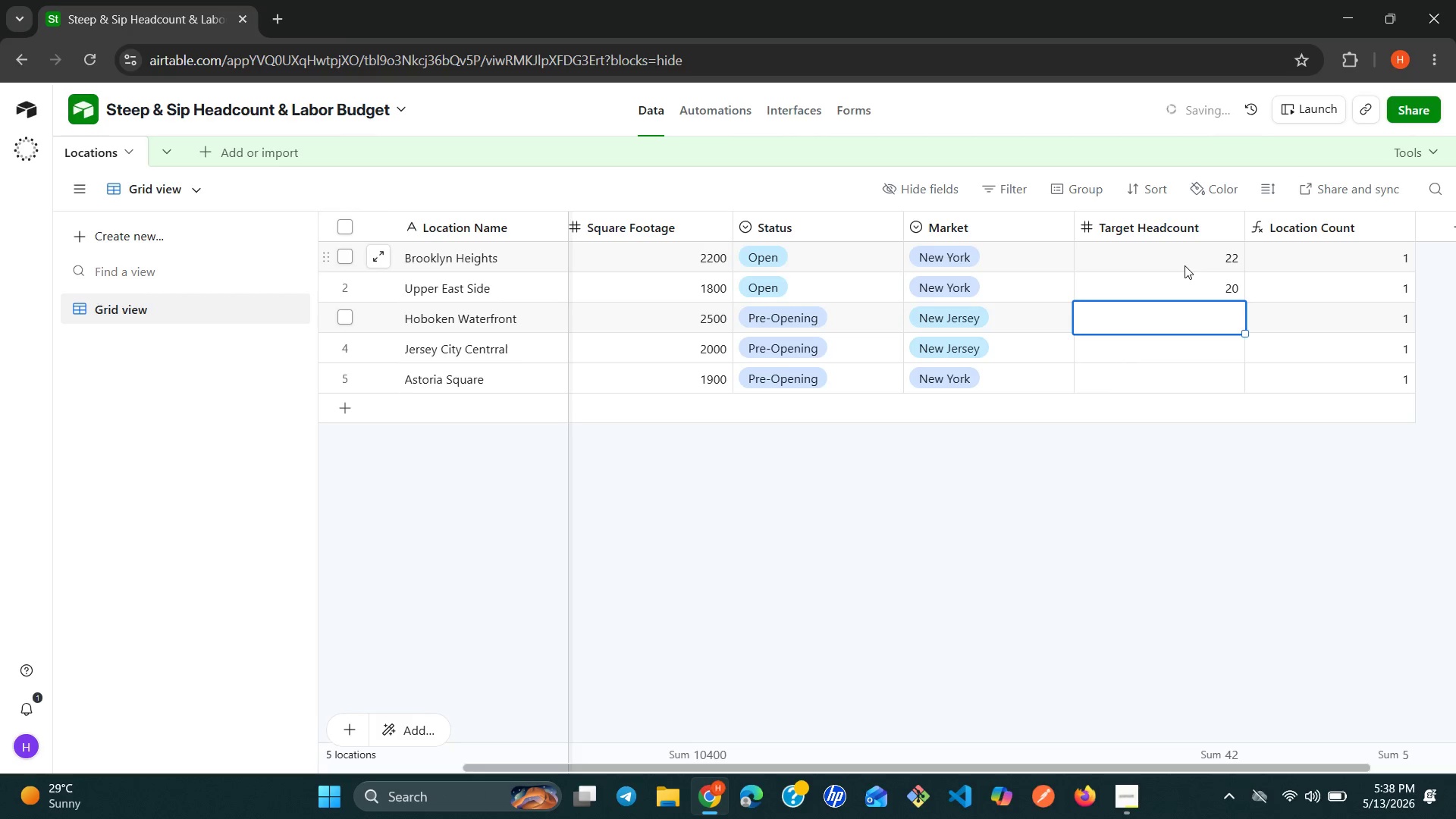 
type(25)
 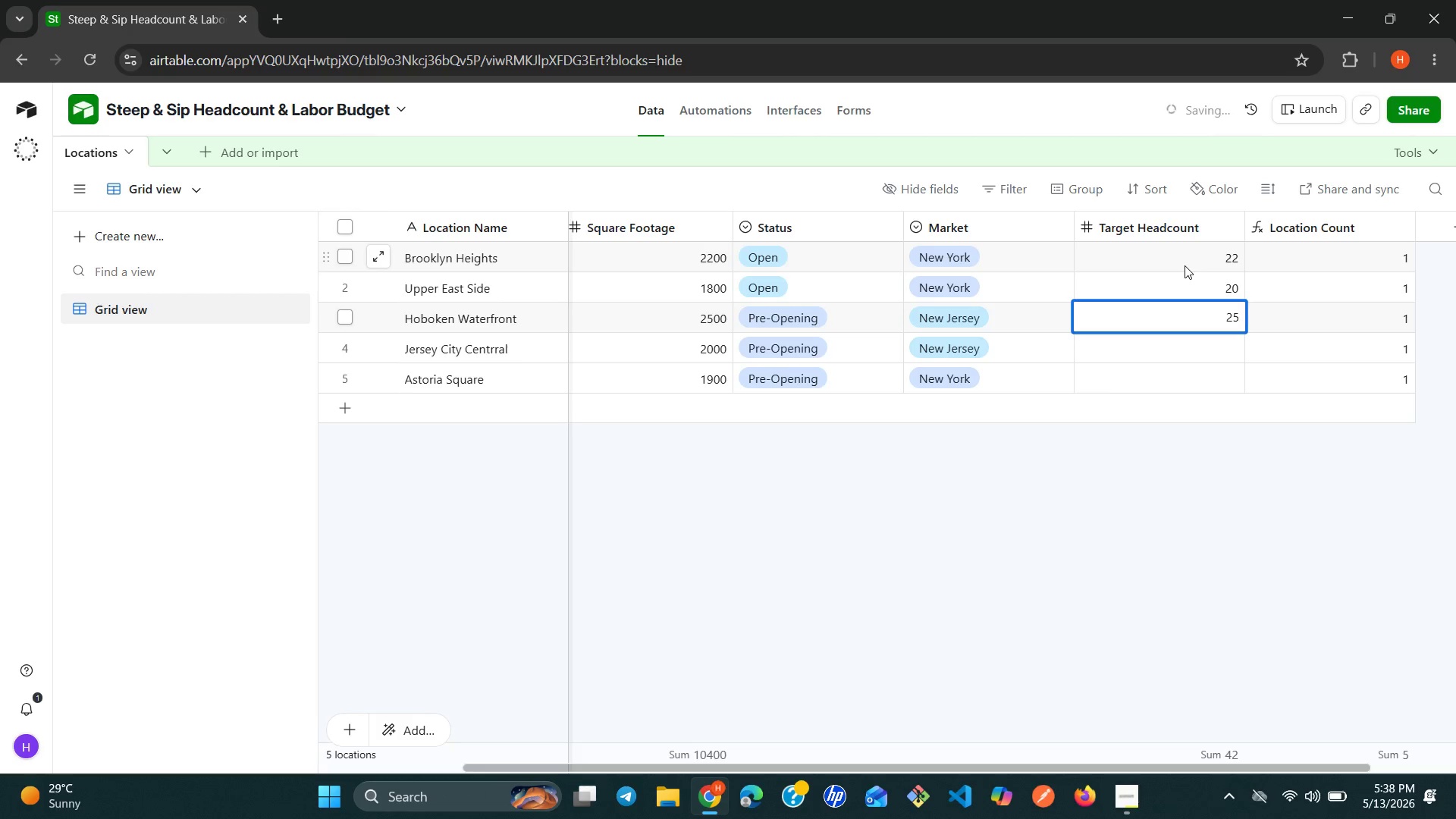 
key(Enter)
 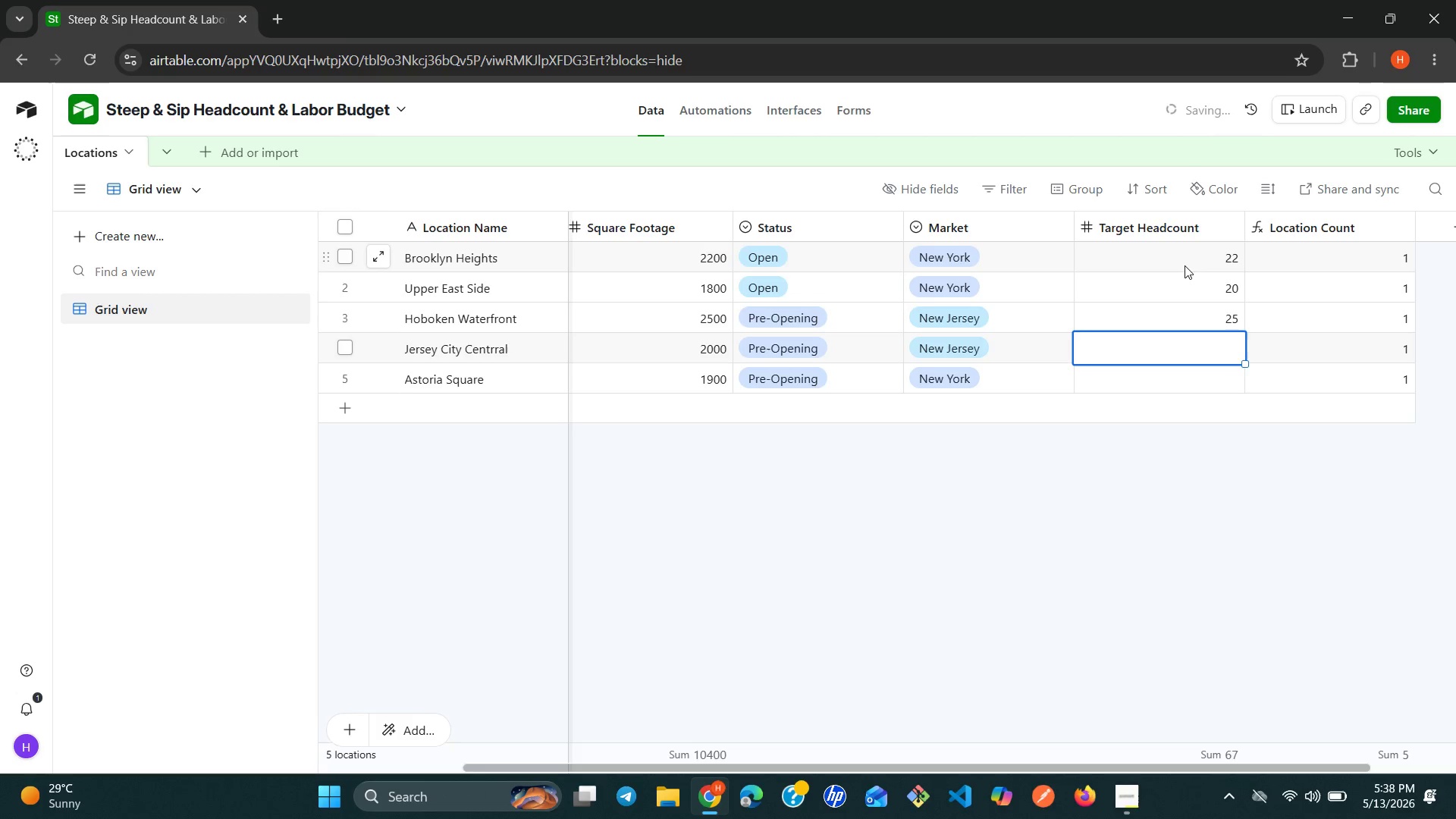 
type(22)
 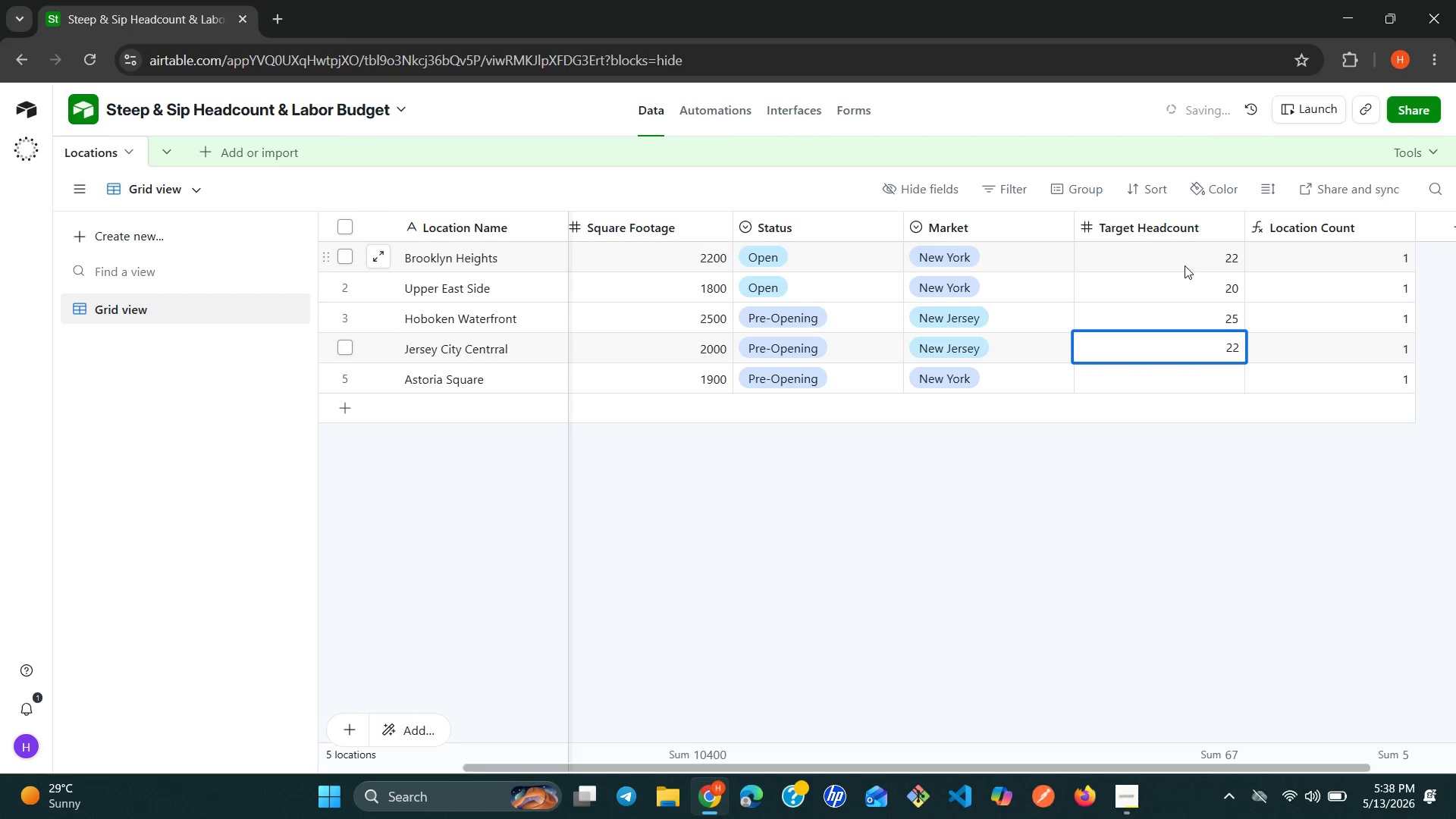 
key(Enter)
 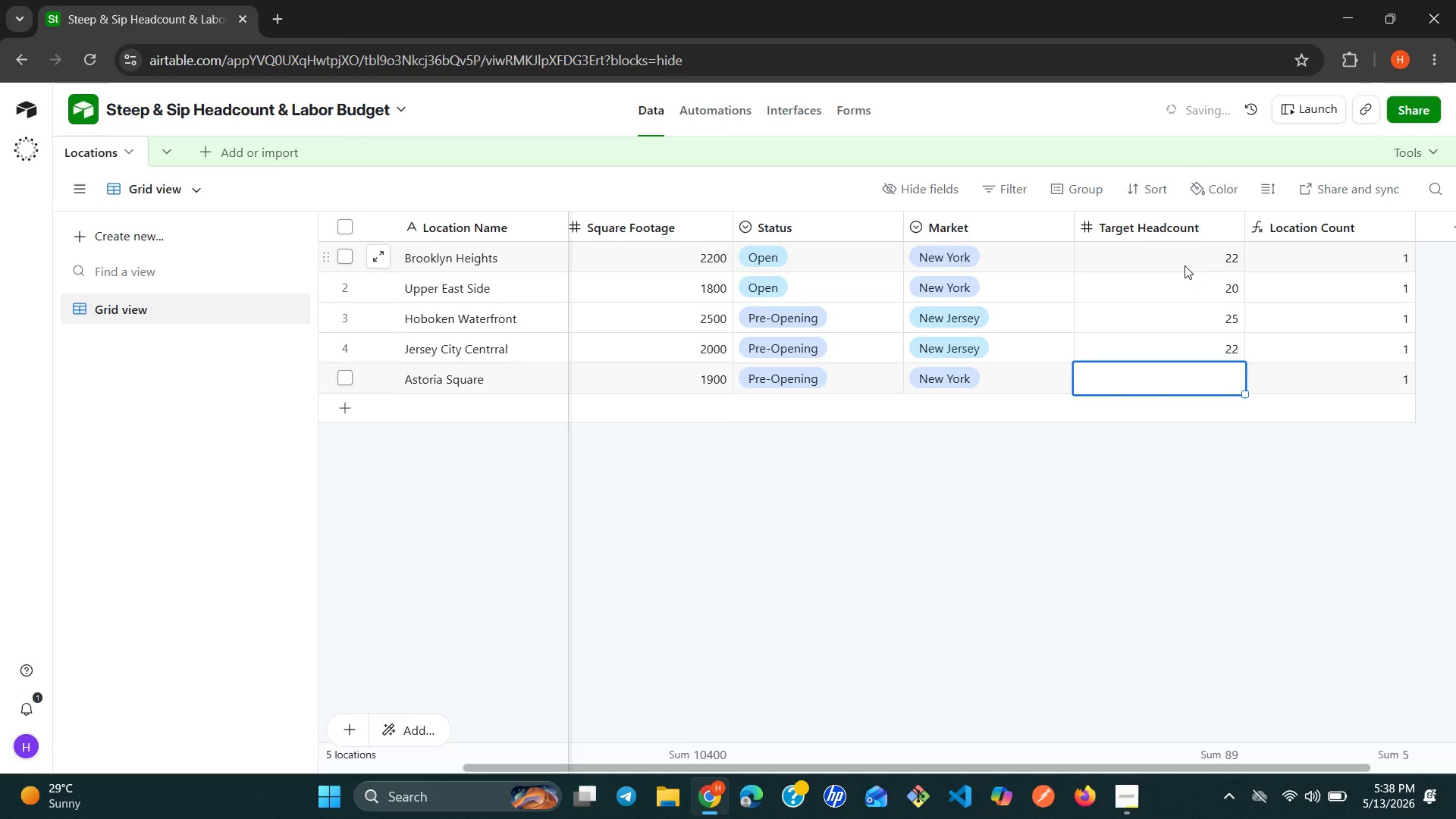 
type(20)
 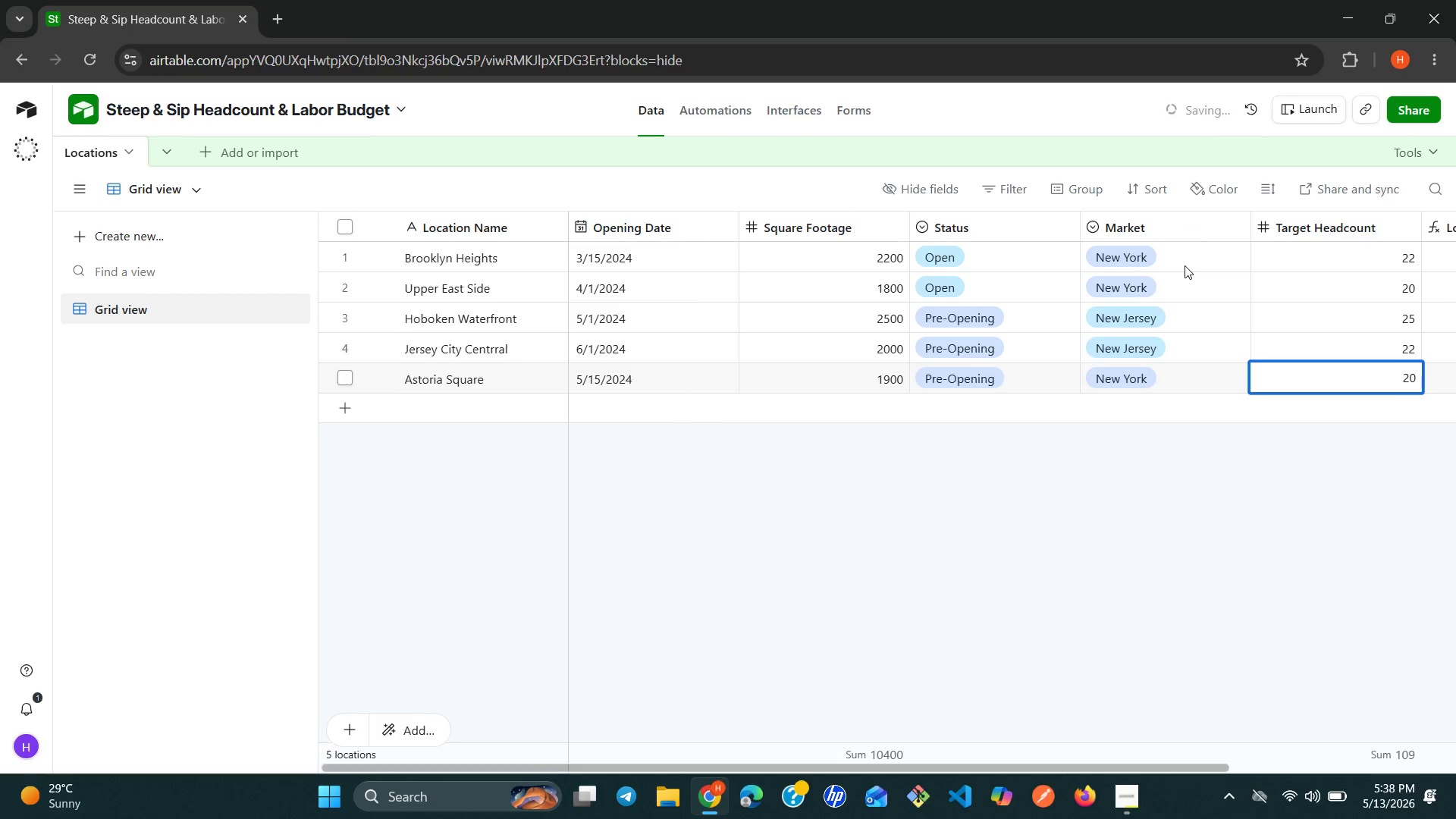 
wait(10.23)
 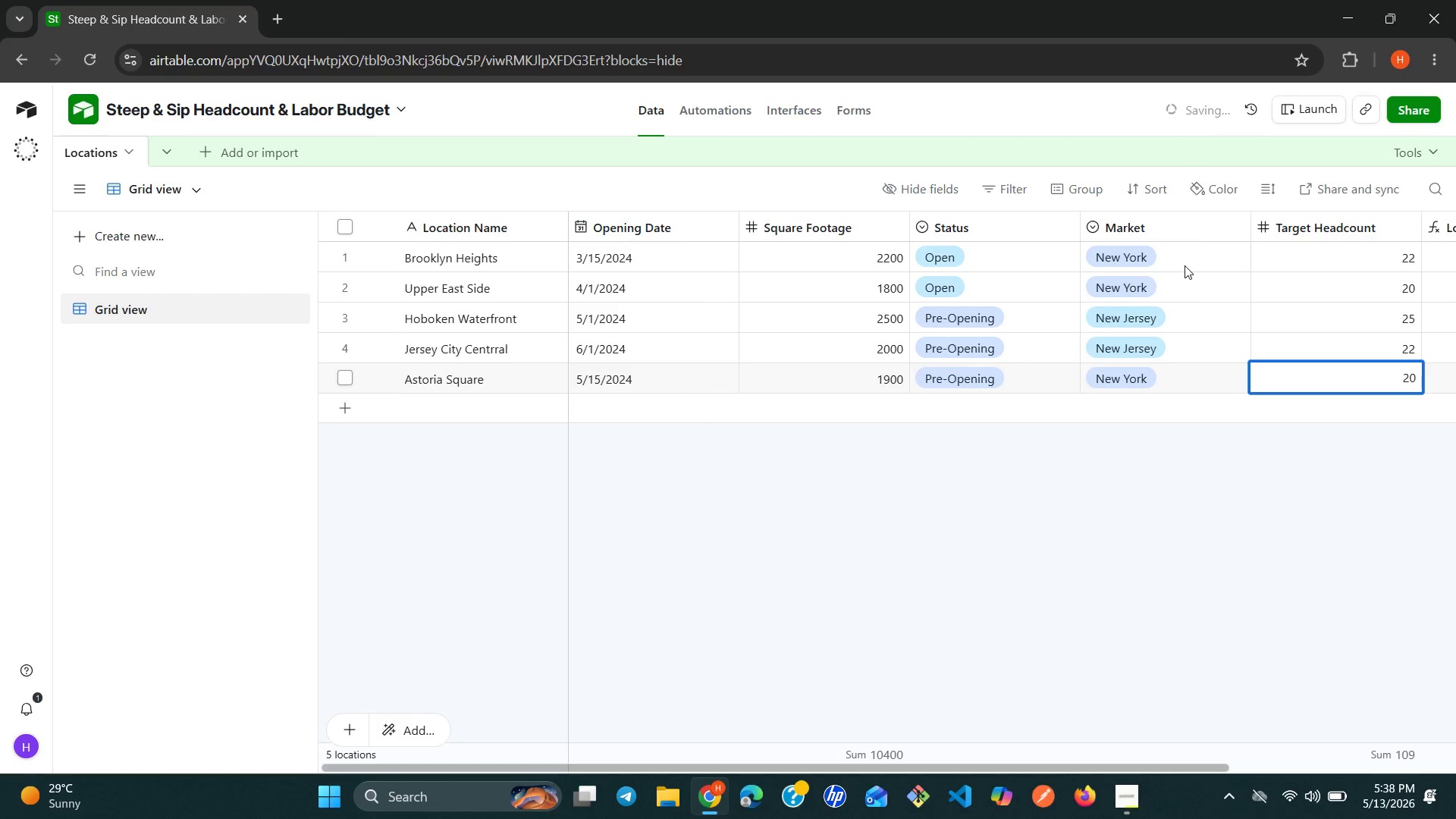 
left_click([162, 152])
 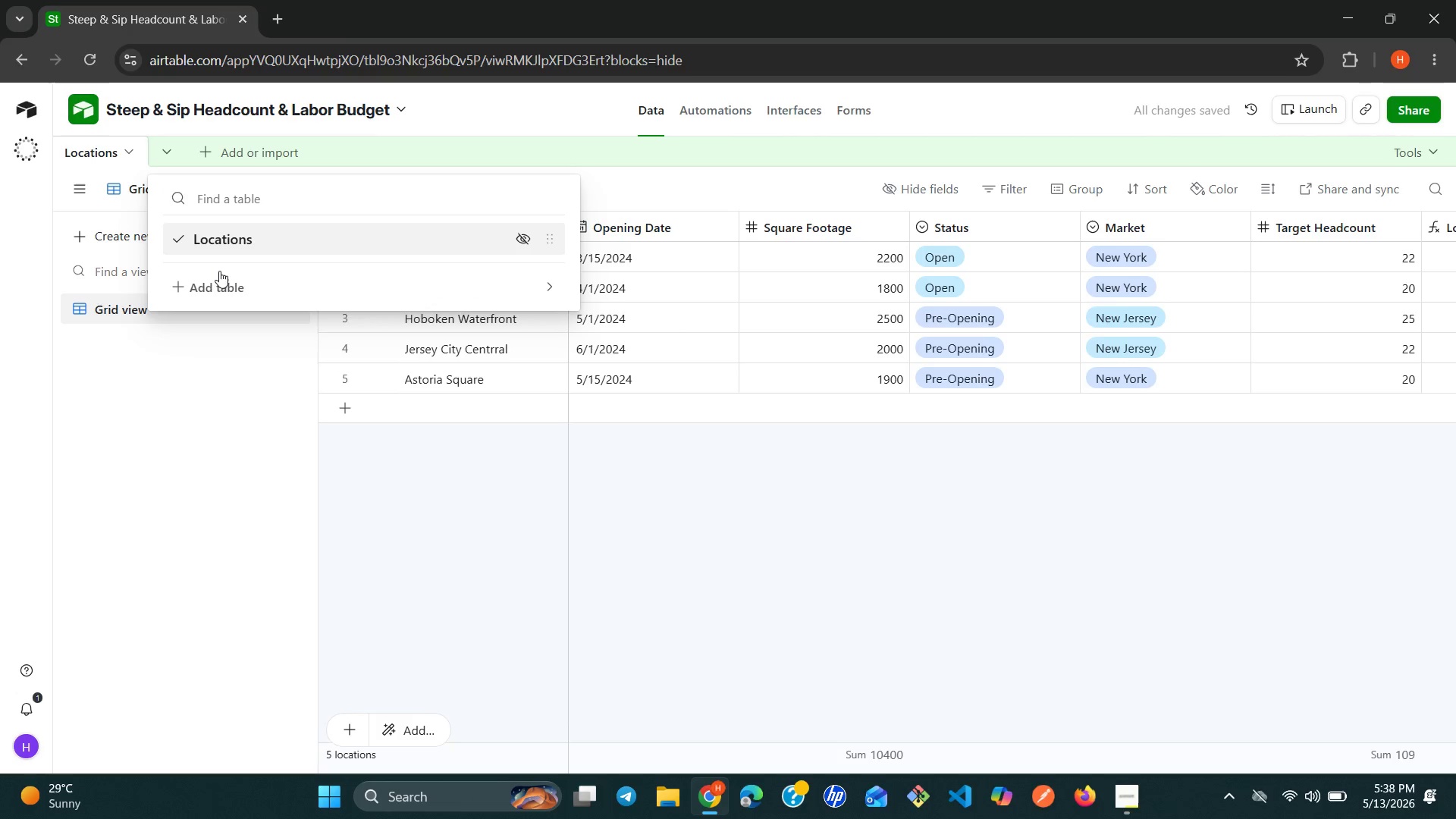 
left_click([206, 284])
 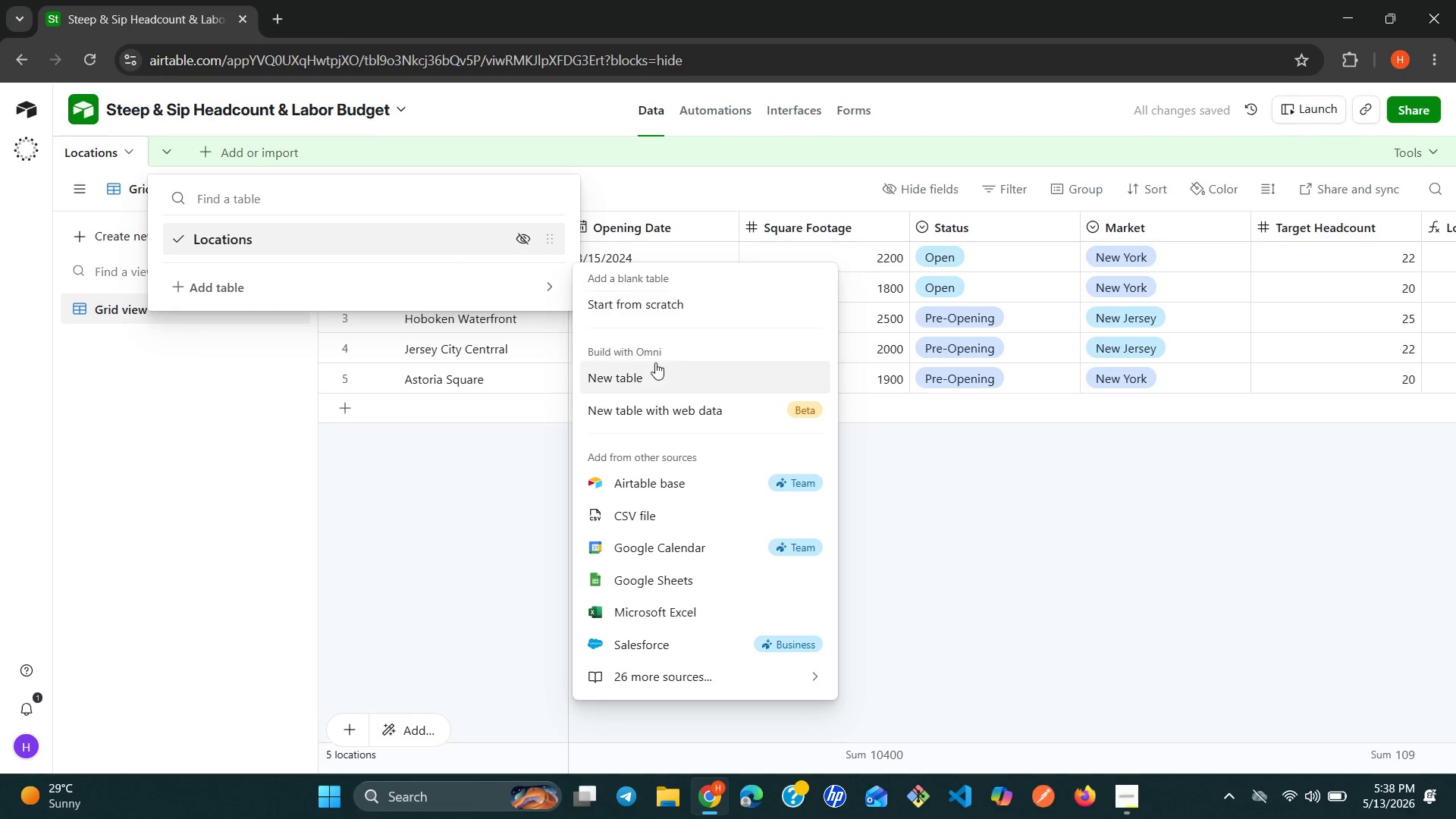 
left_click([641, 375])
 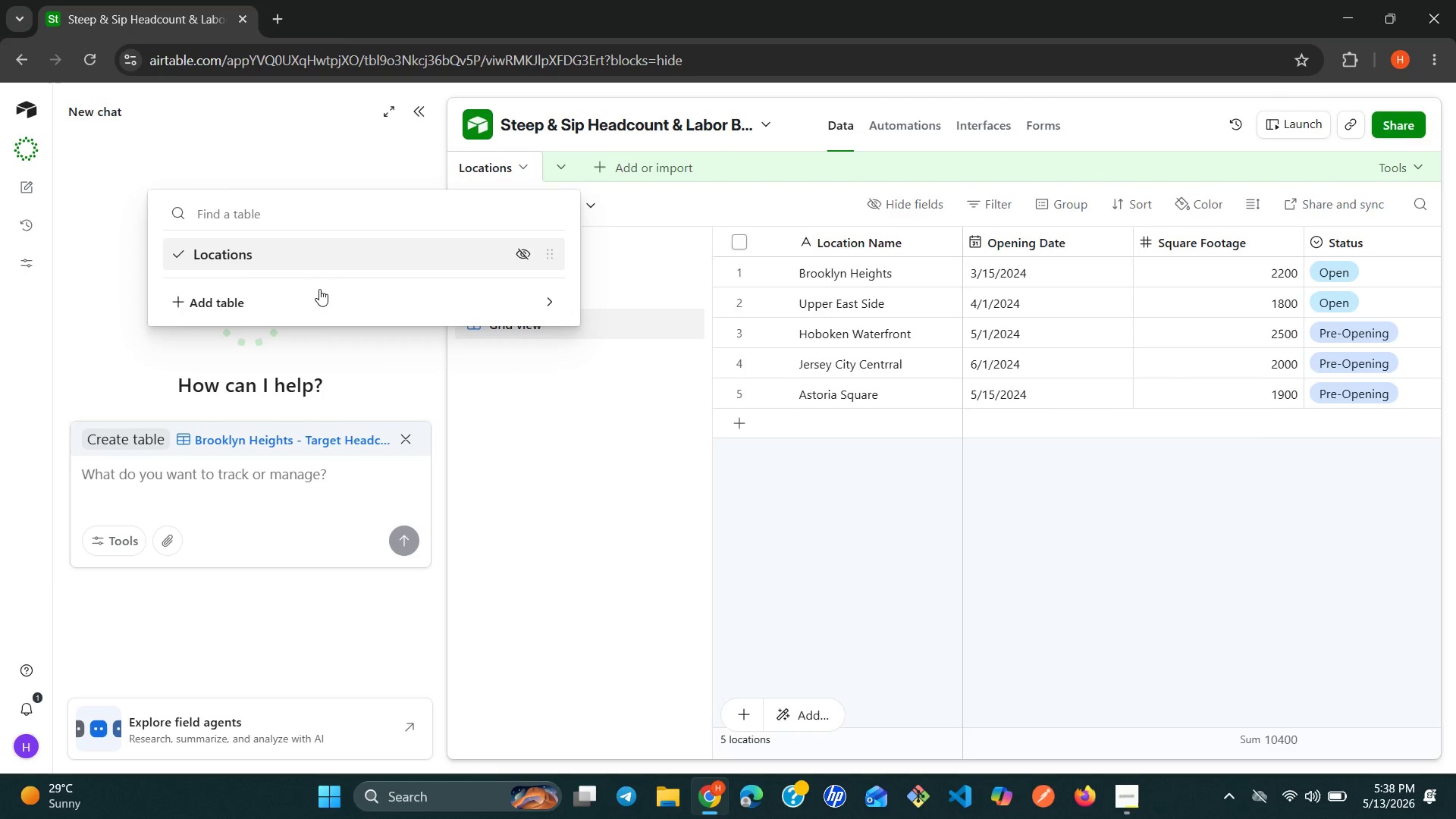 
wait(6.12)
 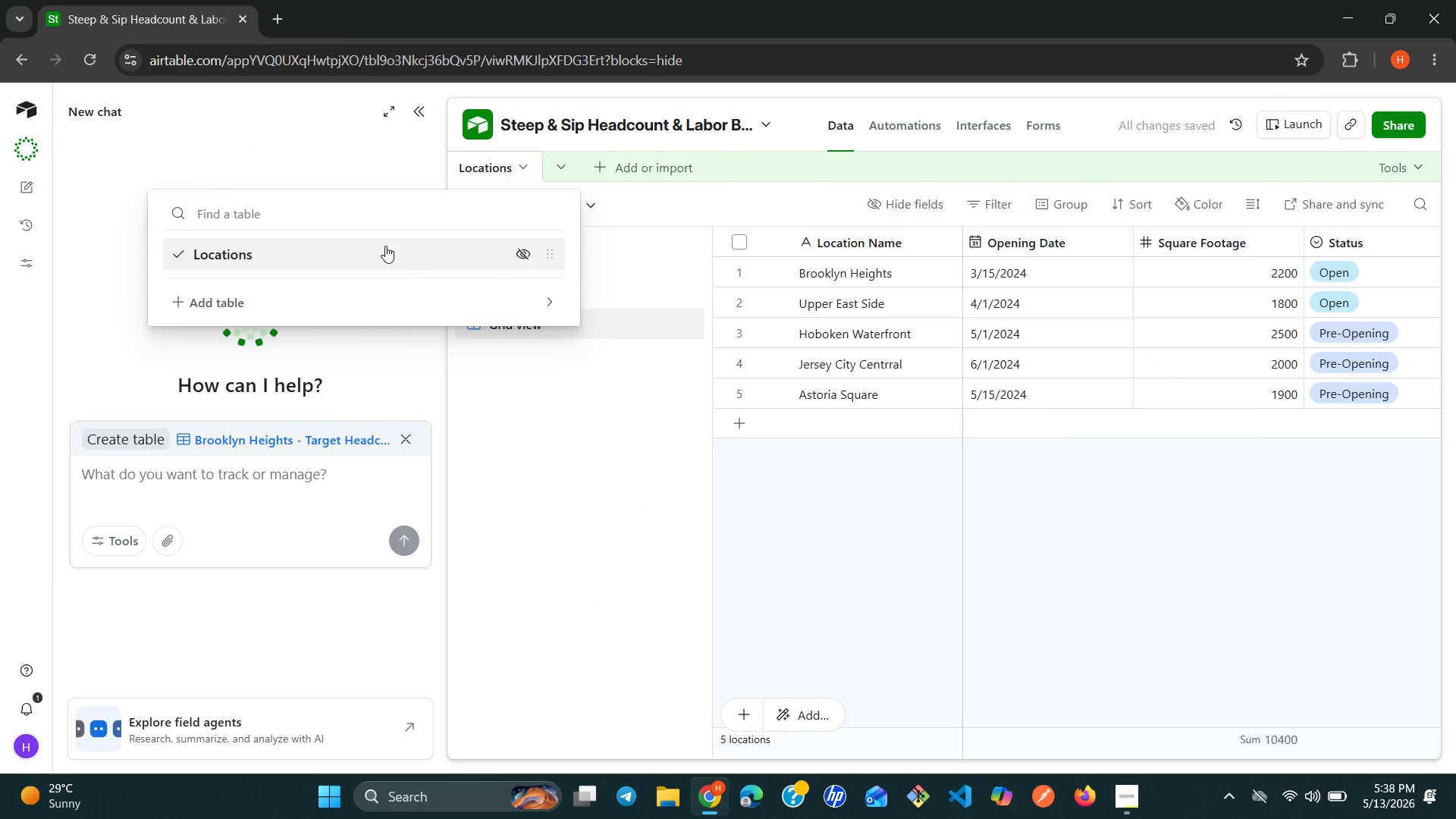 
left_click([425, 111])
 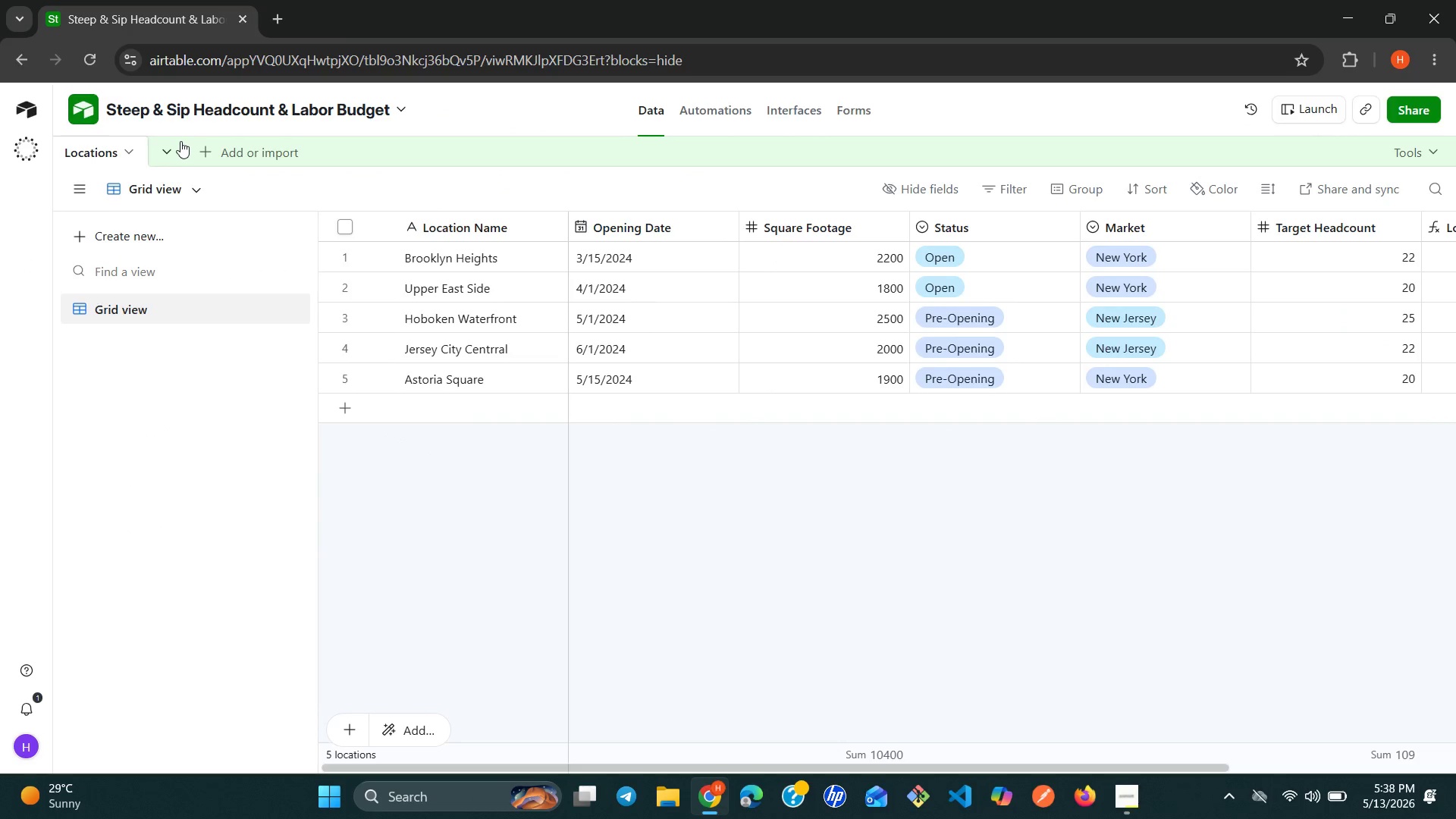 
left_click([172, 148])
 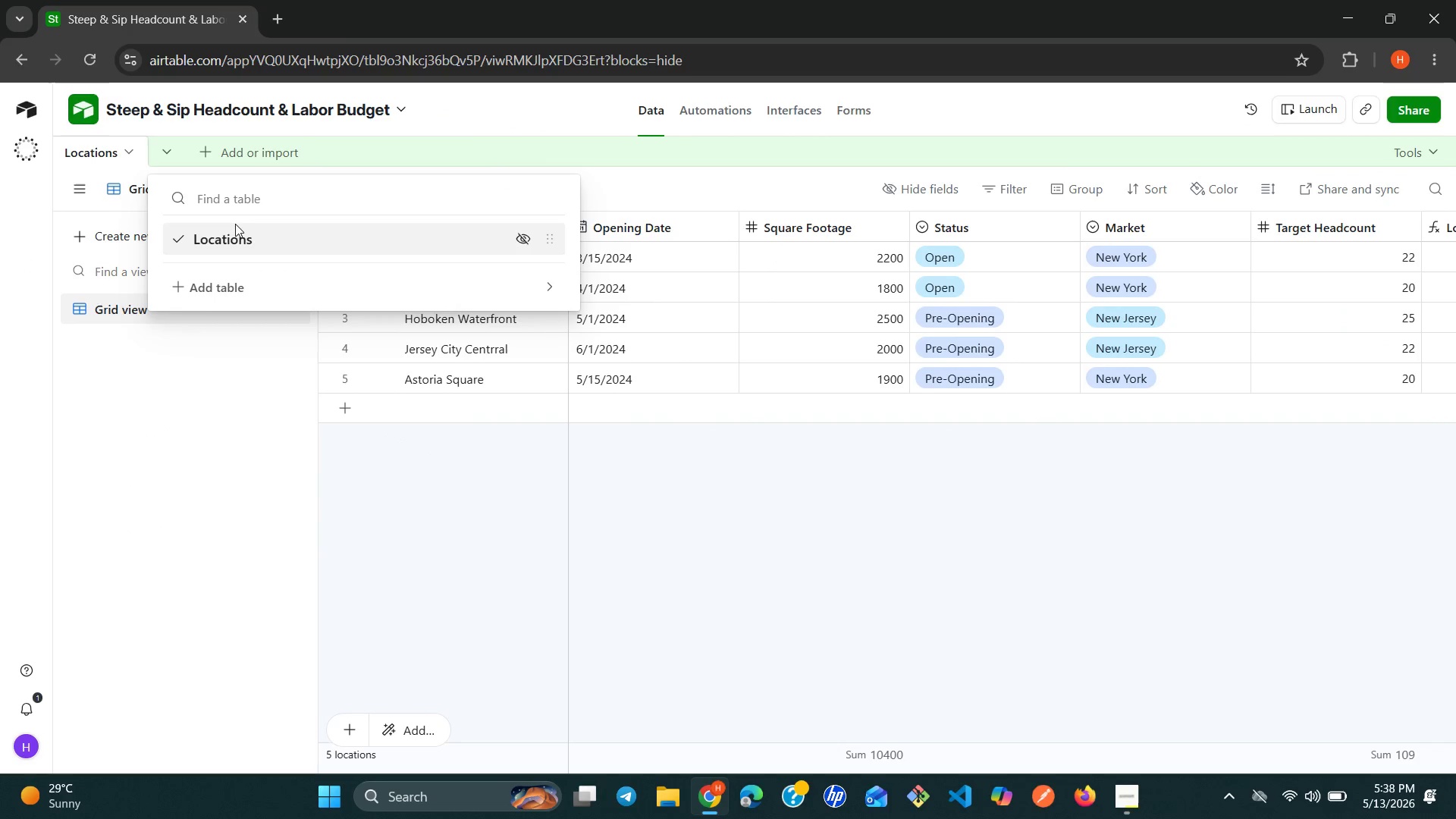 
left_click([202, 290])
 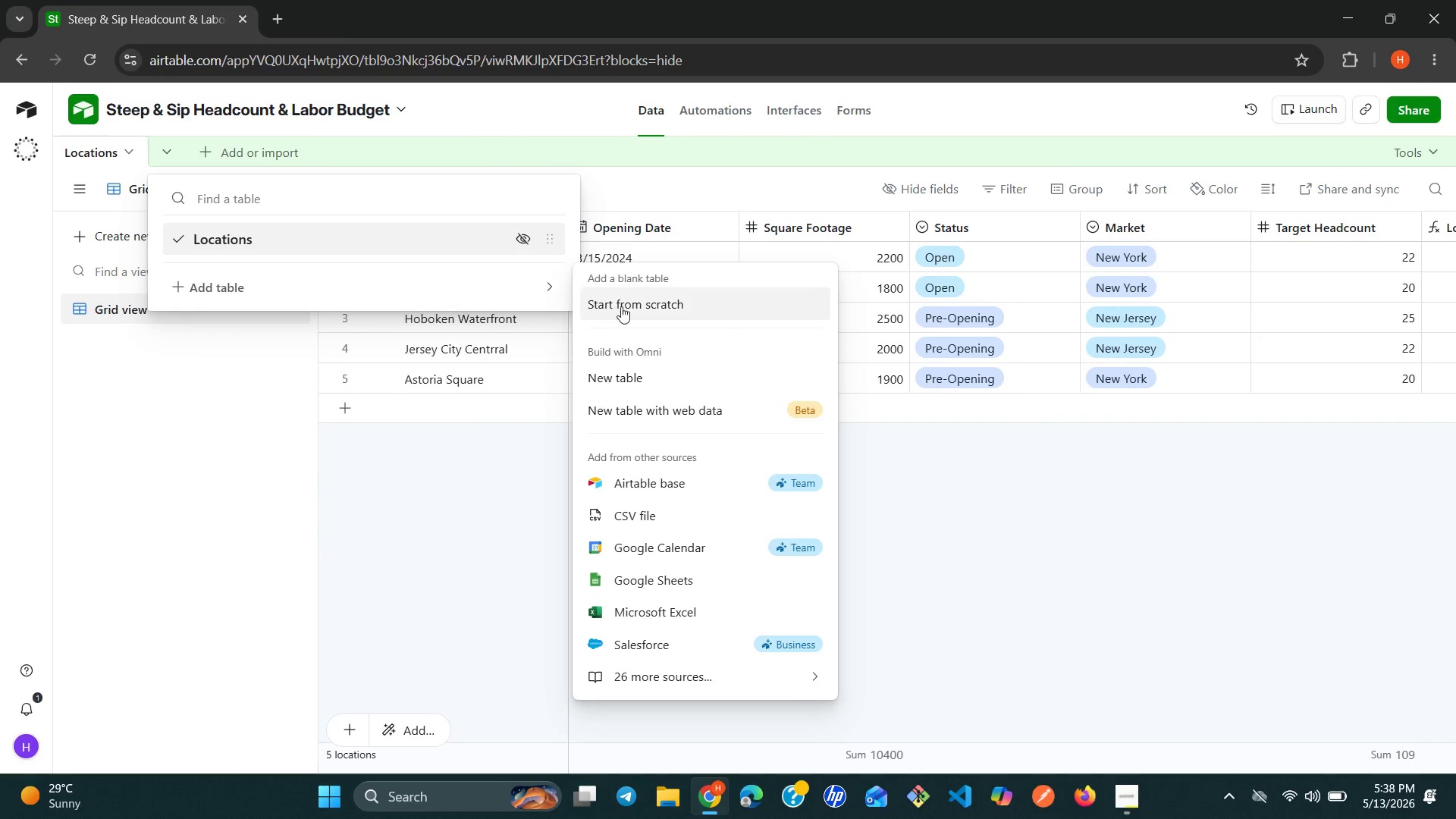 
left_click([624, 306])
 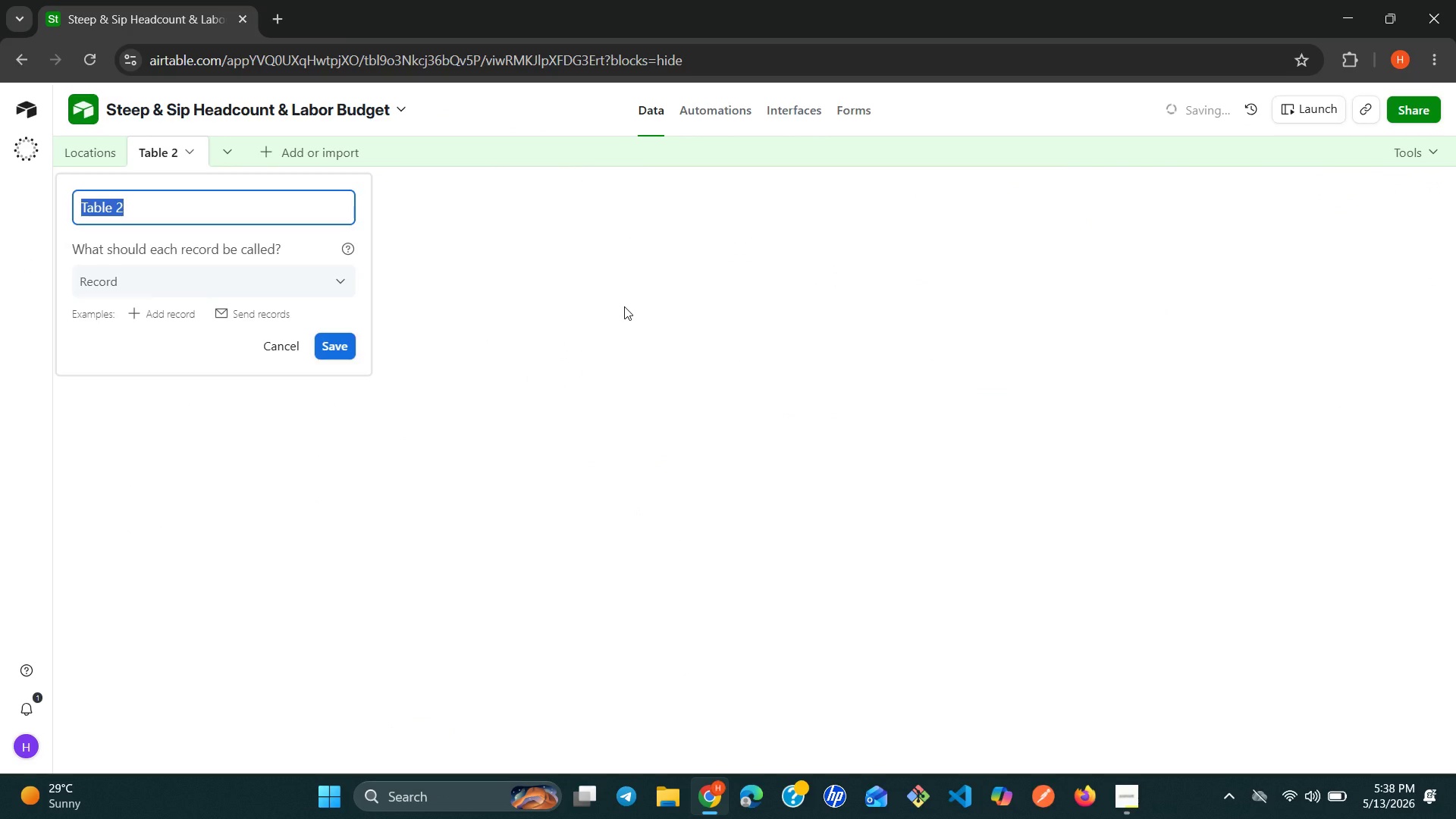 
type(Position )
key(Backspace)
type(s)
 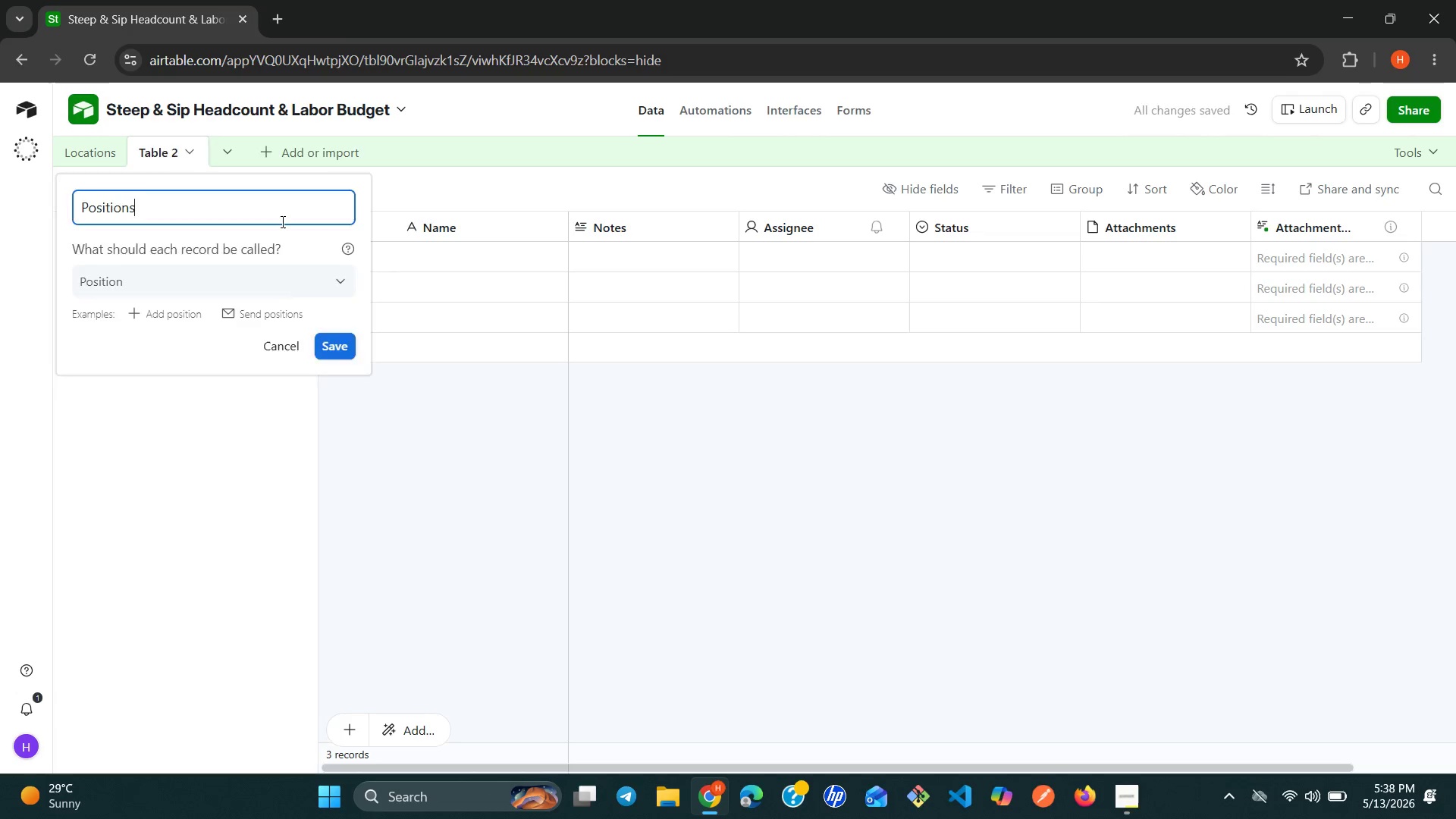 
key(Enter)
 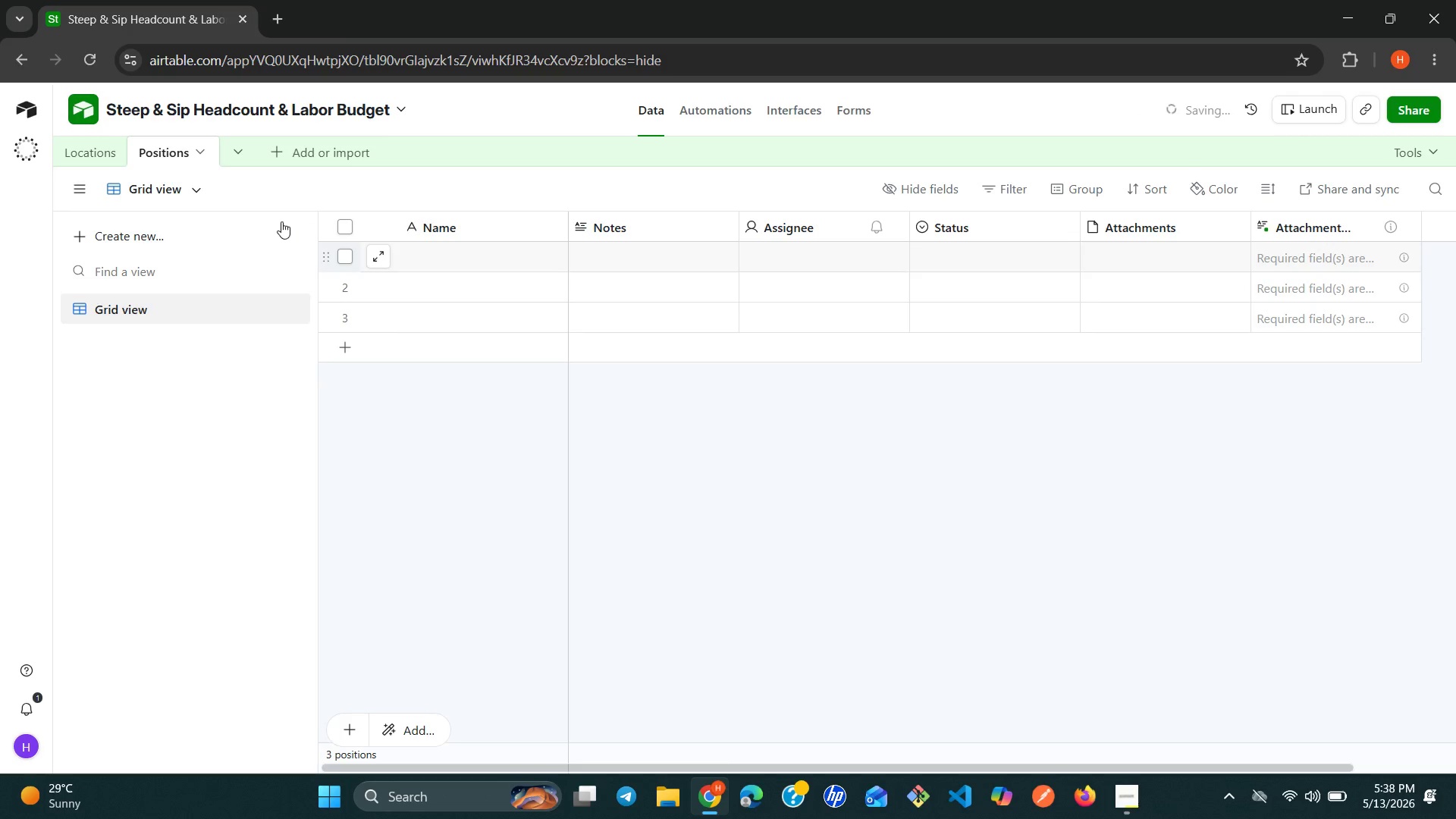 
double_click([496, 235])
 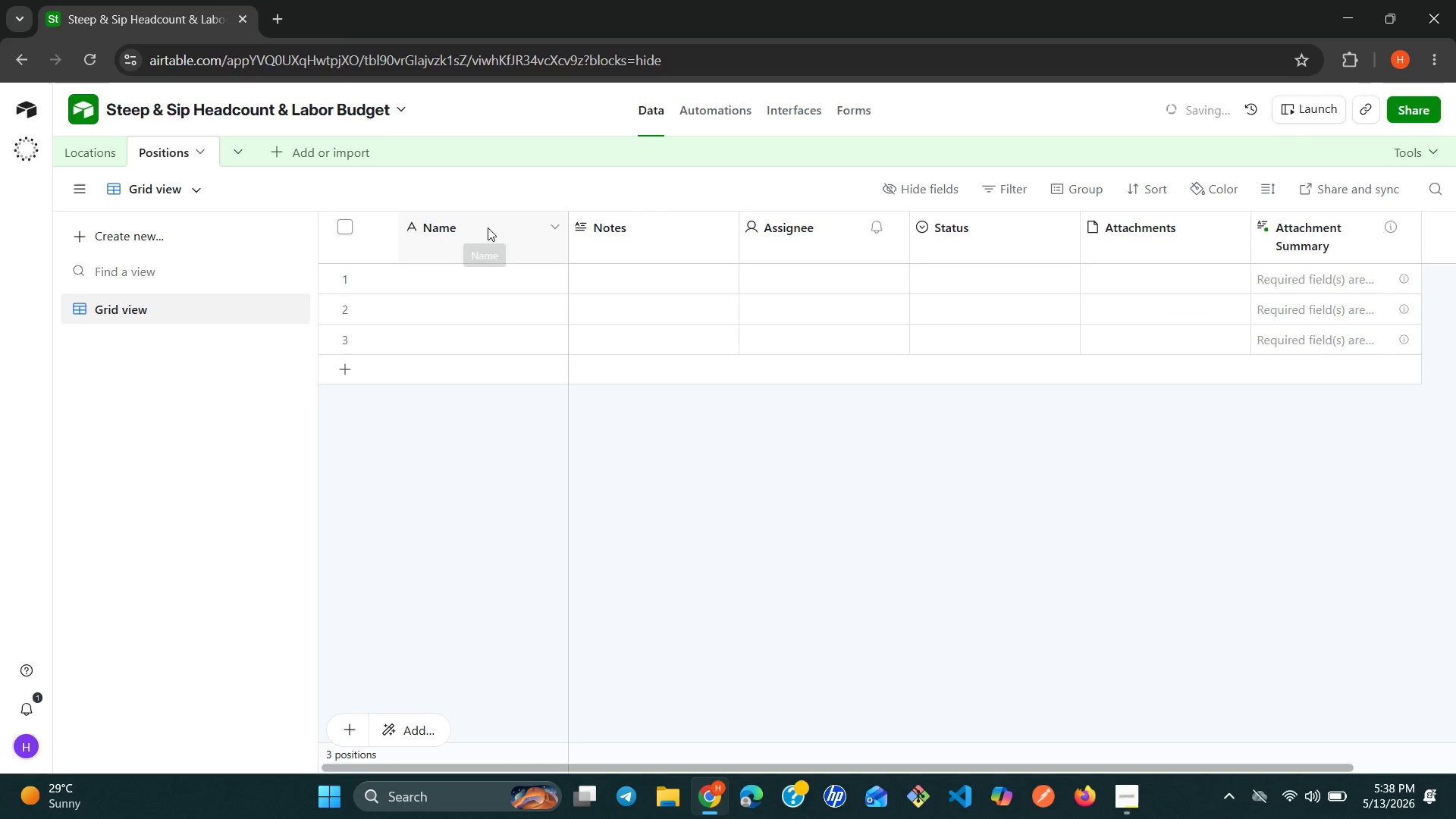 
left_click([485, 224])
 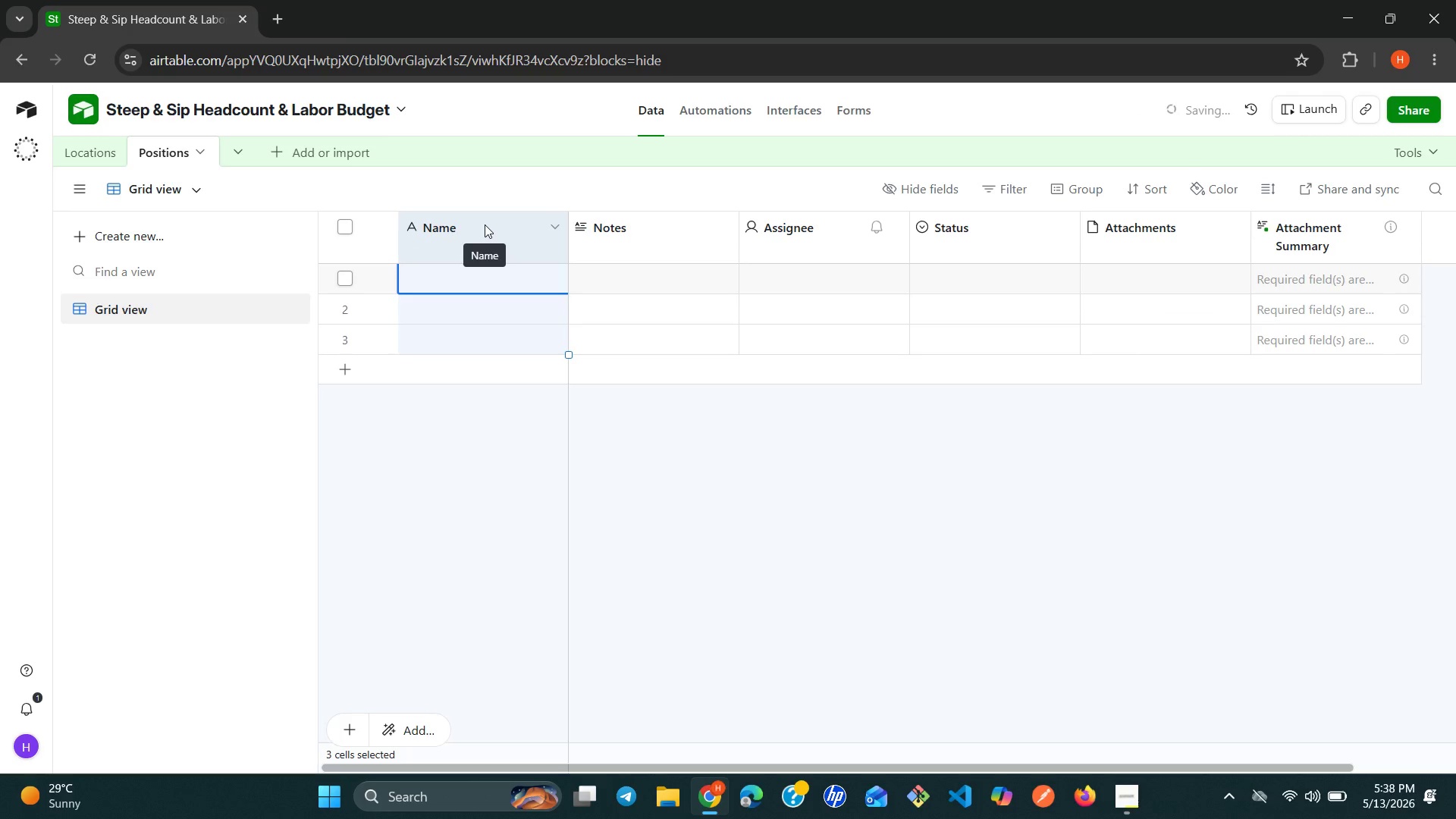 
left_click([485, 224])
 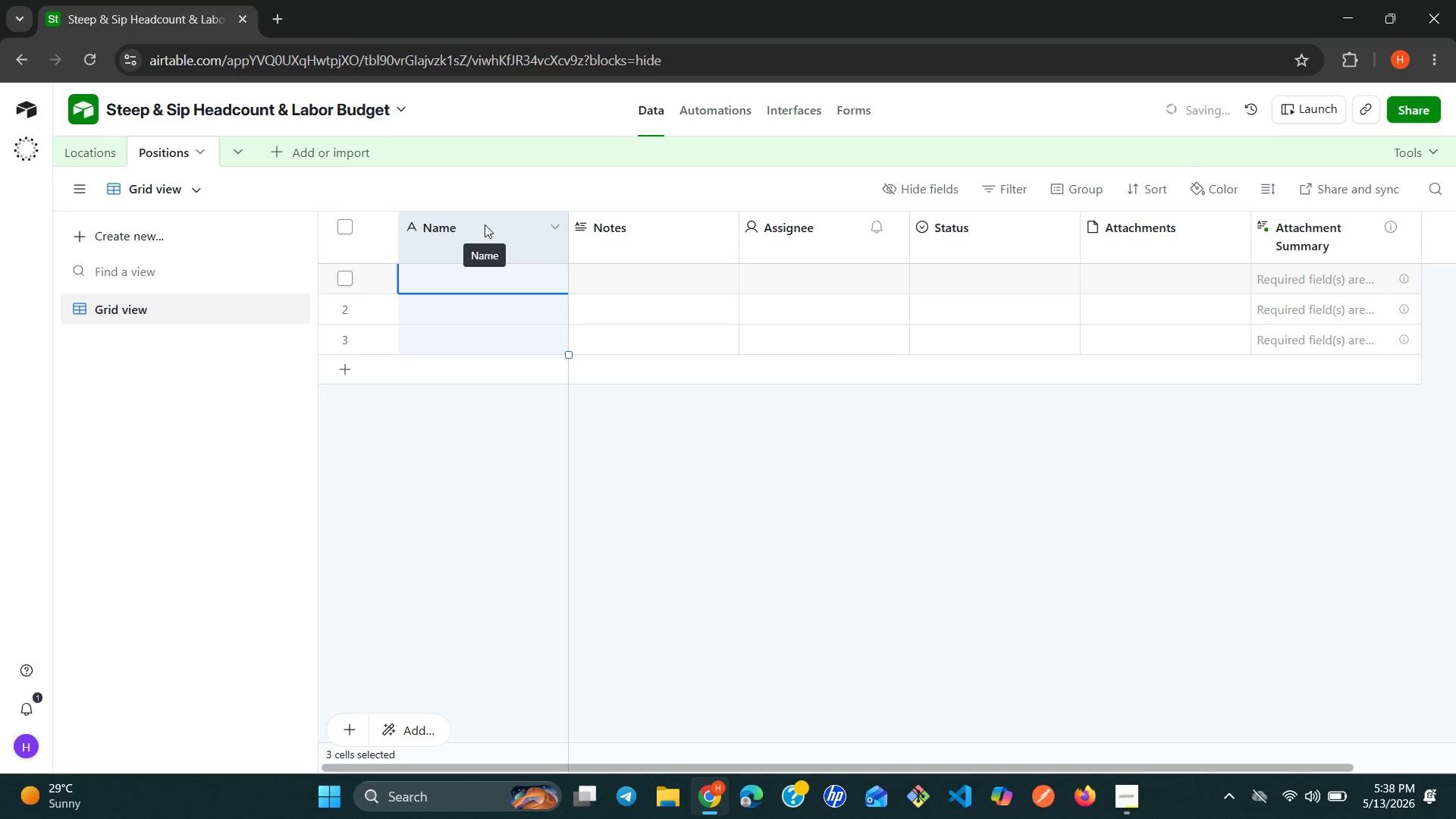 
right_click([485, 224])
 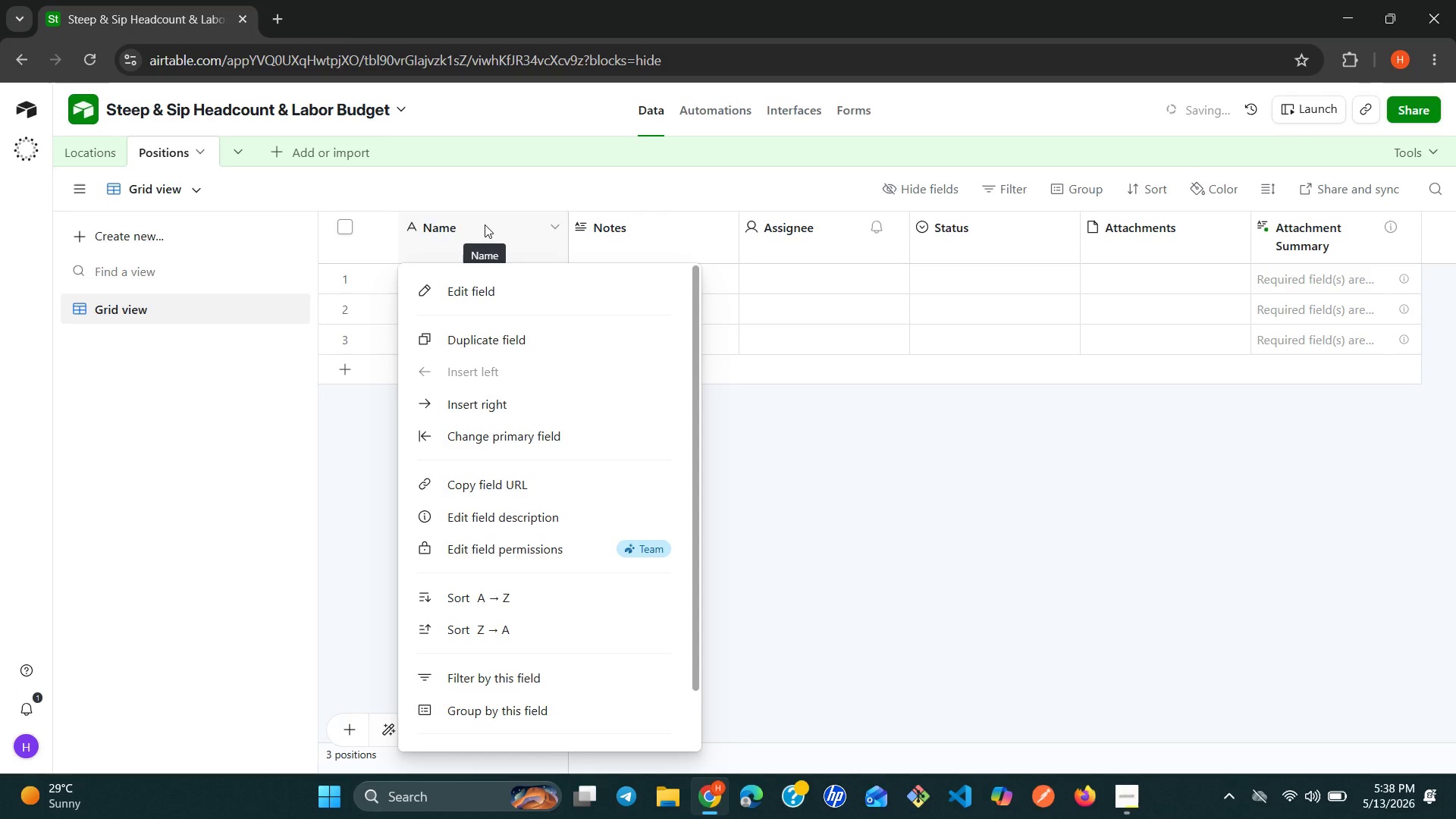 
left_click([514, 287])
 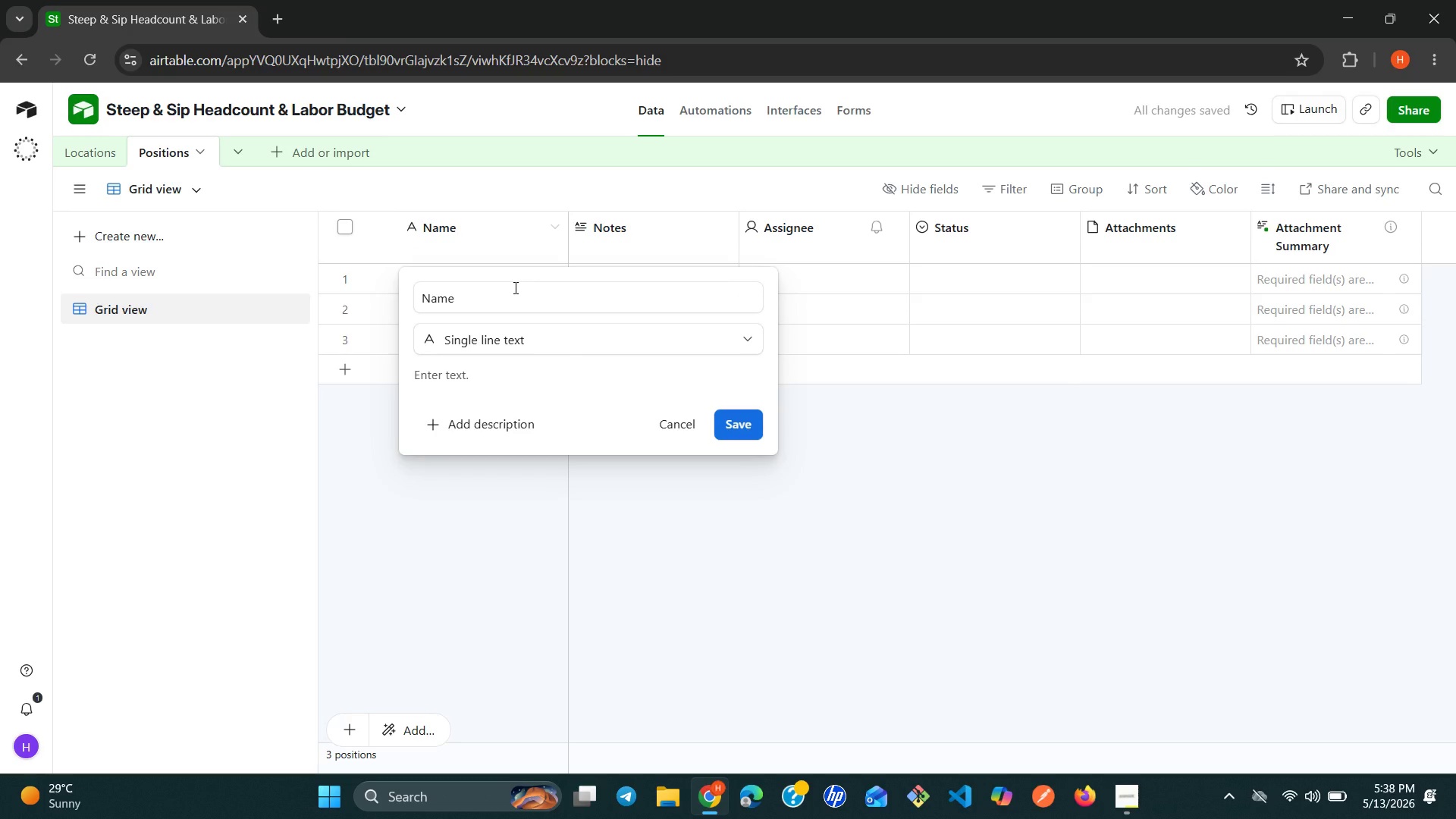 
double_click([514, 287])
 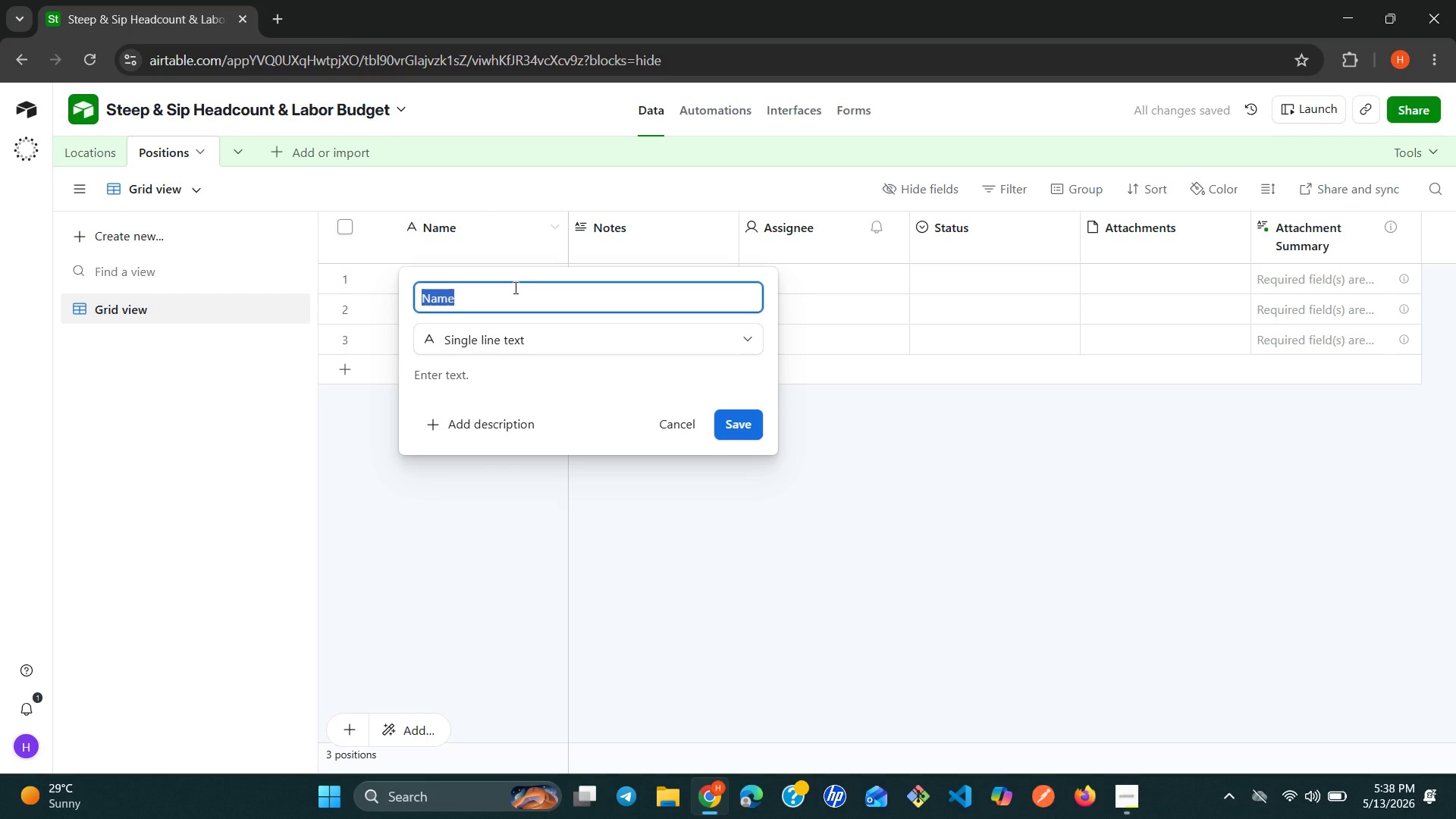 
triple_click([514, 287])
 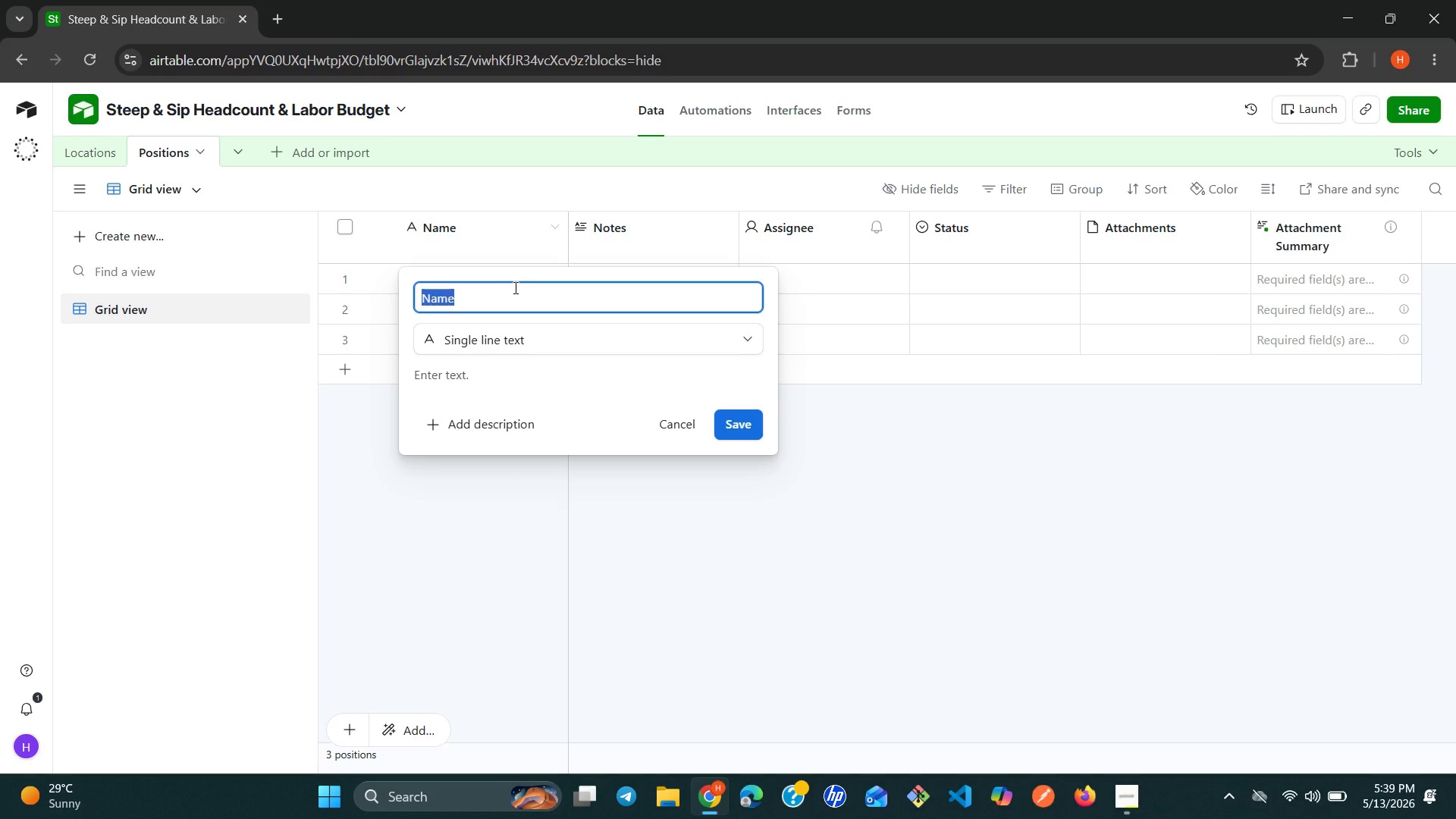 
wait(6.91)
 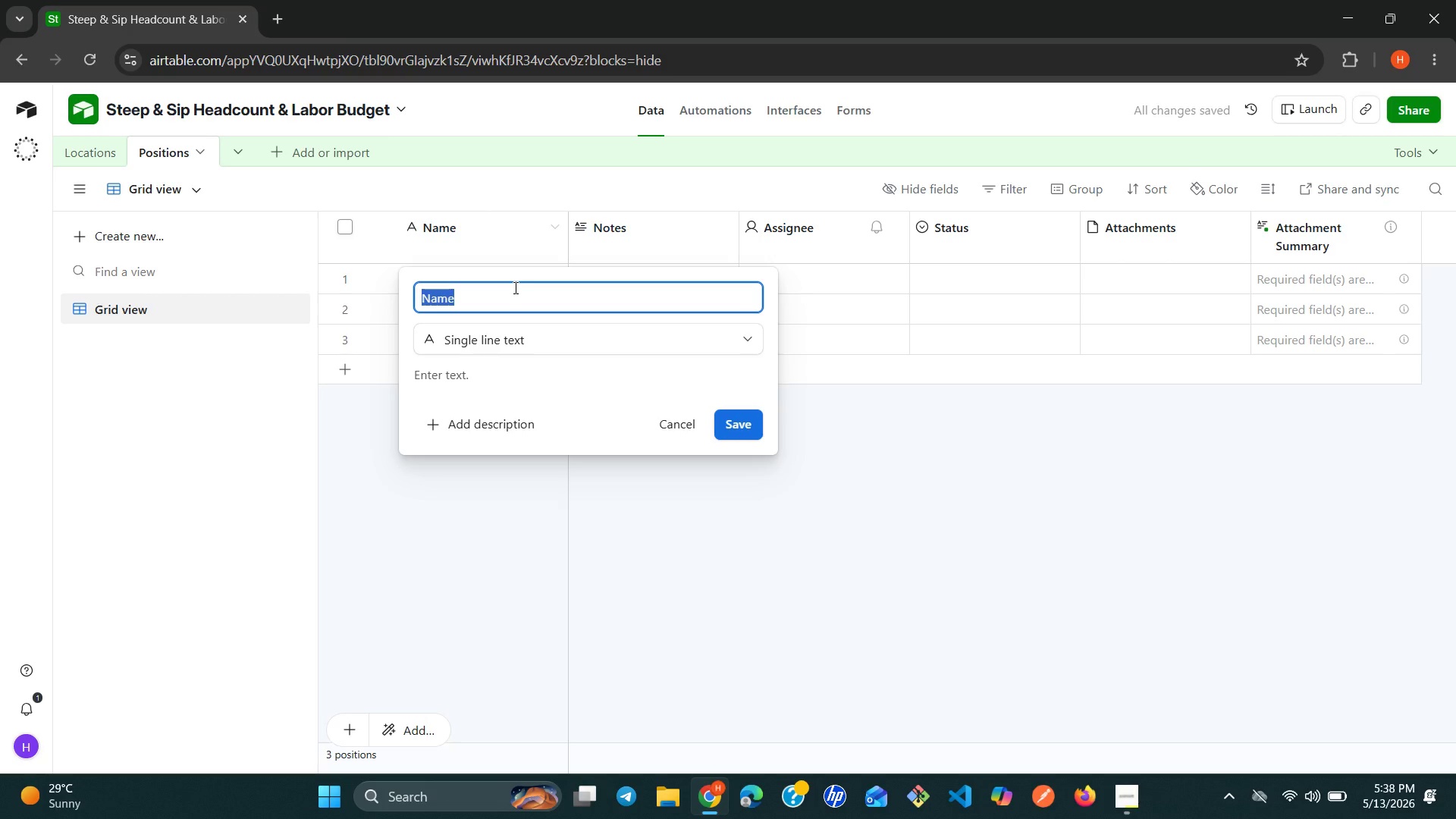 
type(Position )
 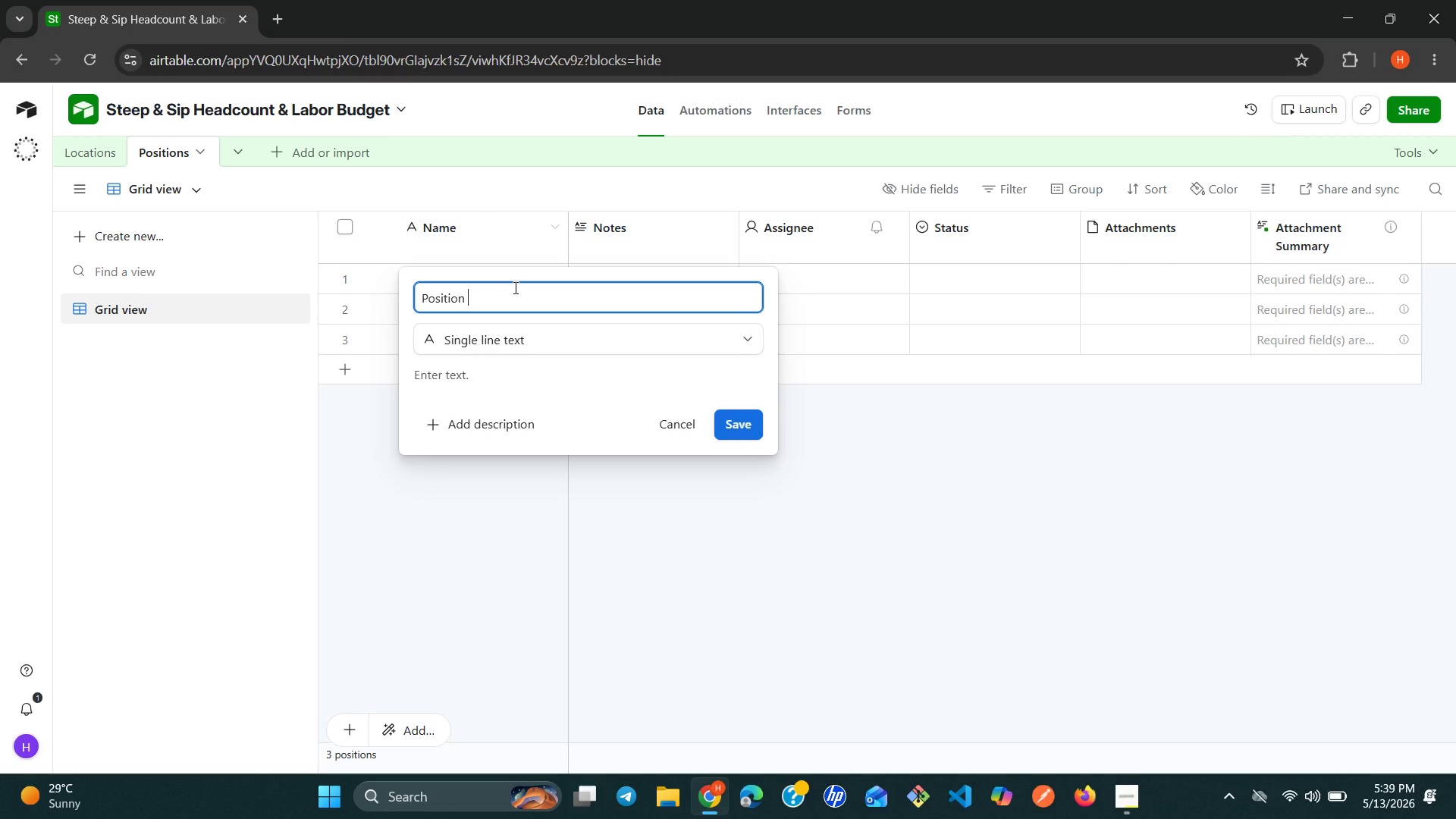 
type(Title)
 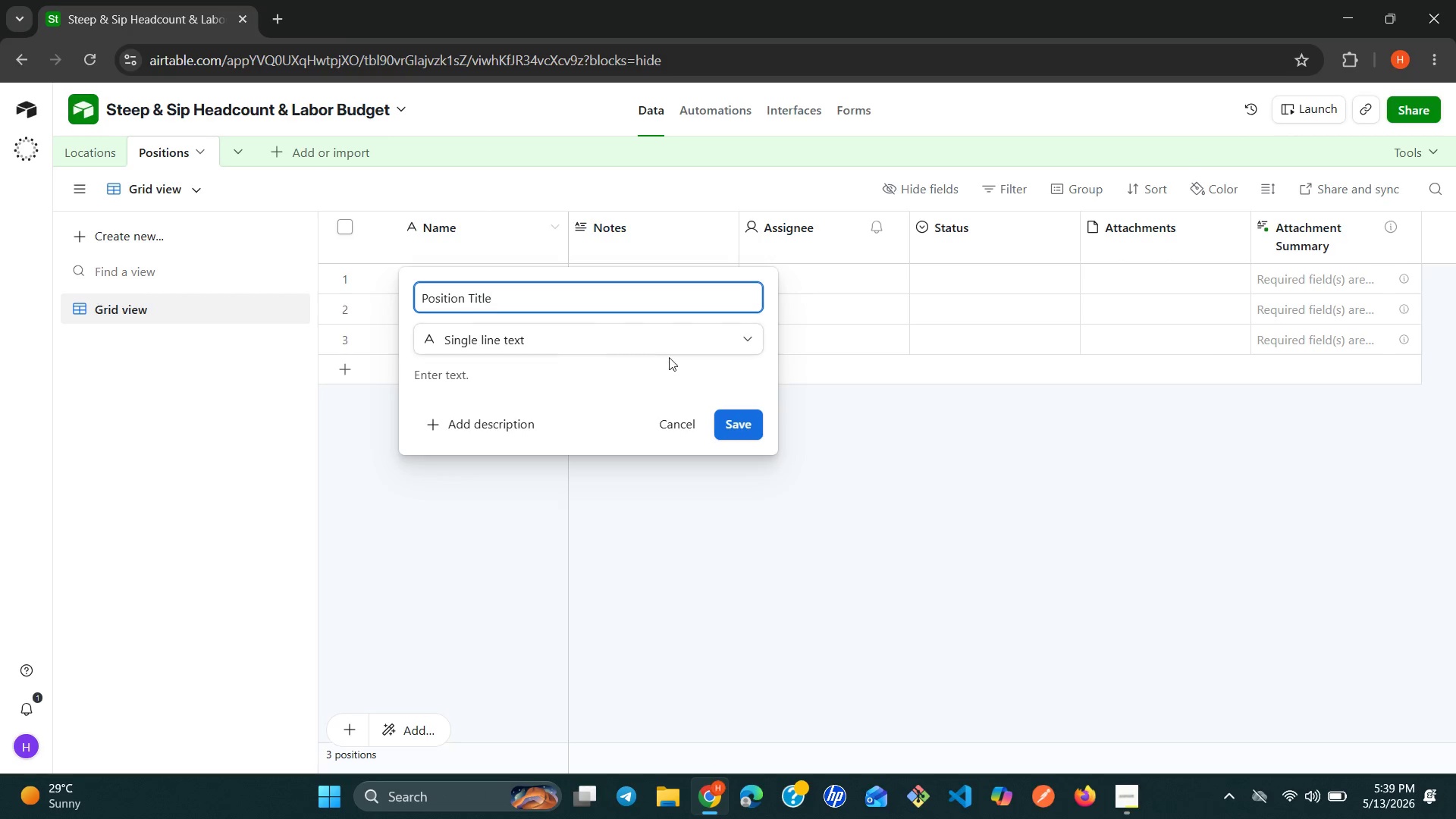 
left_click([740, 416])
 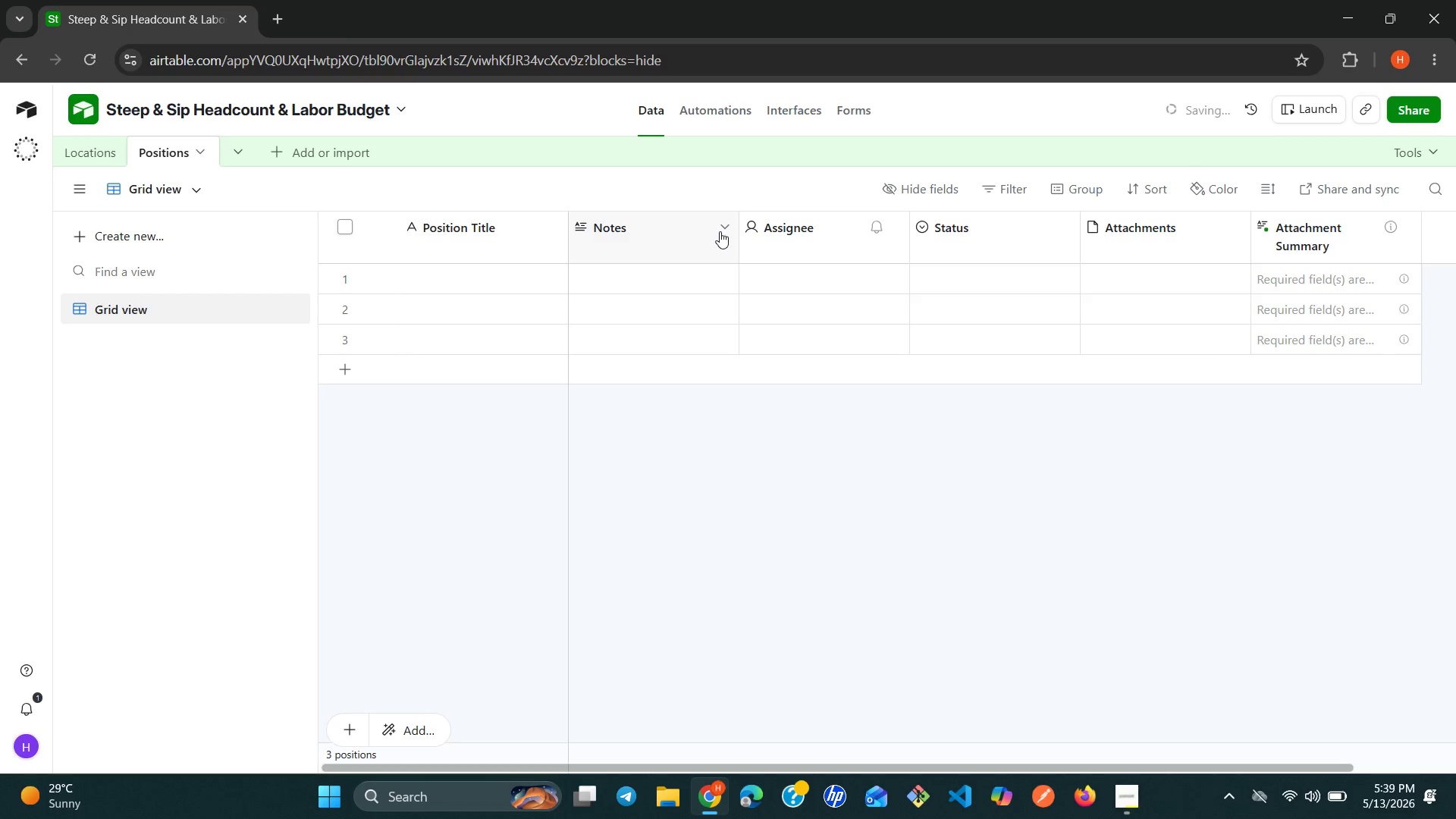 
left_click([720, 231])
 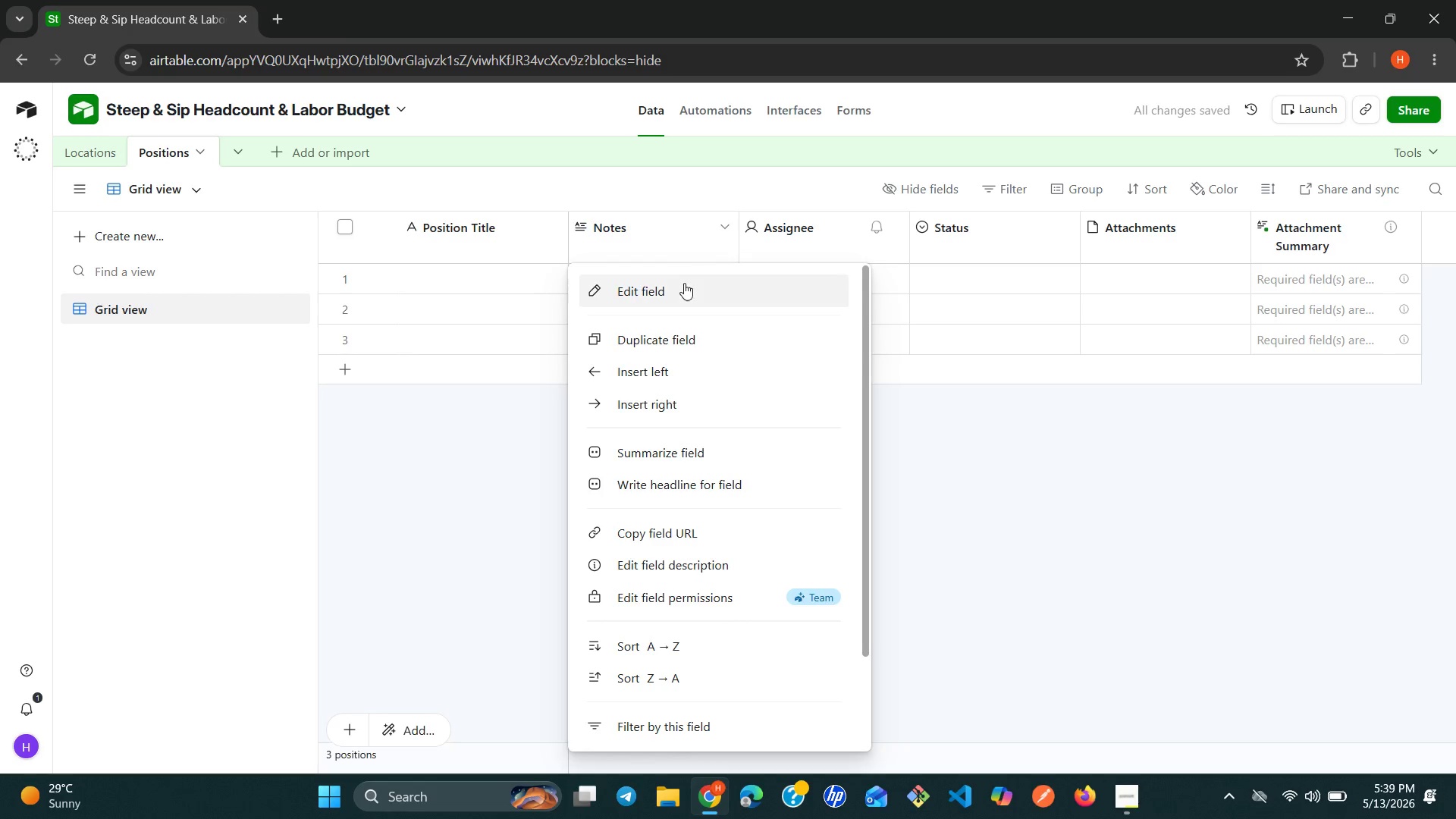 
left_click([683, 285])
 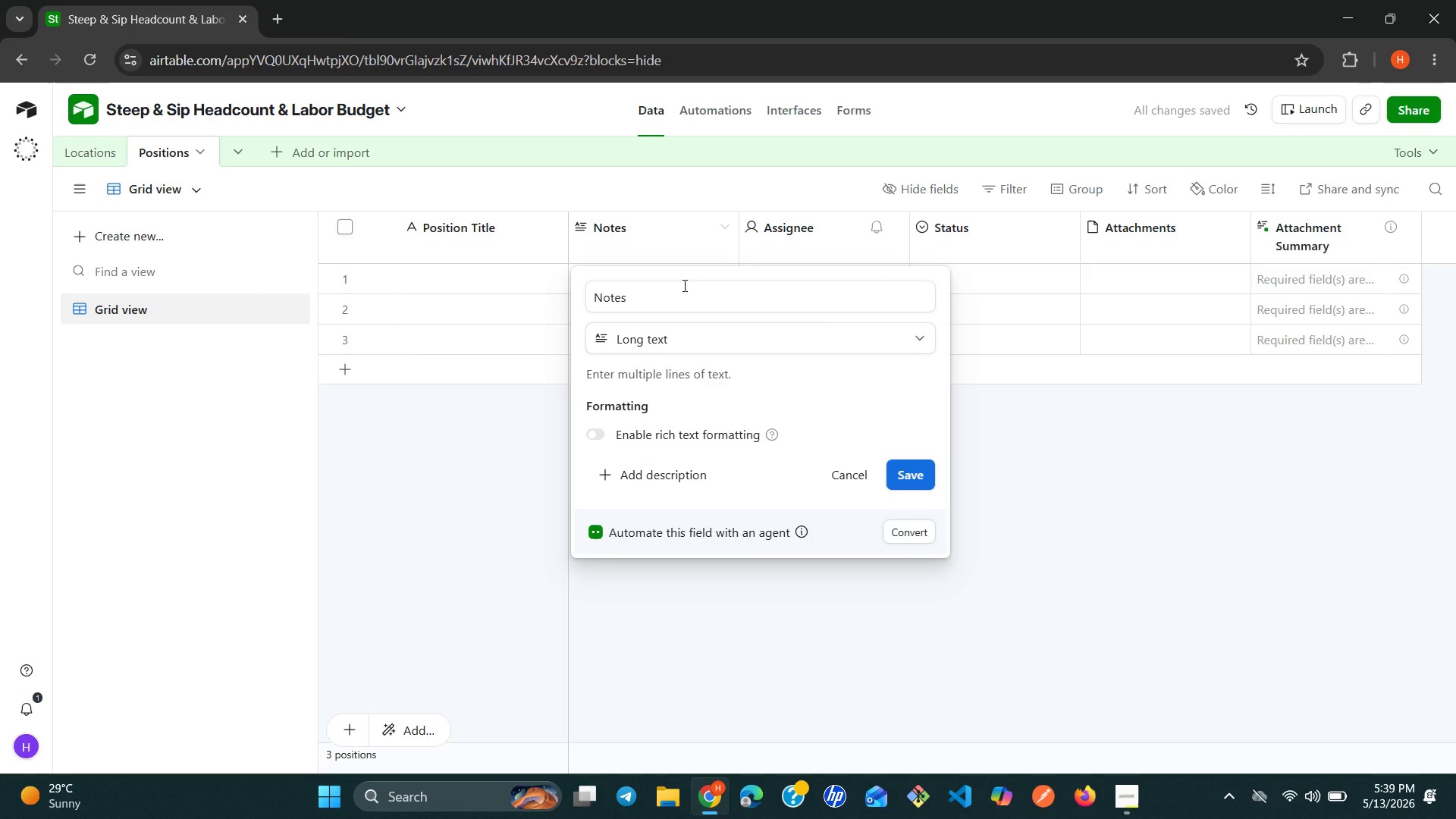 
double_click([683, 285])
 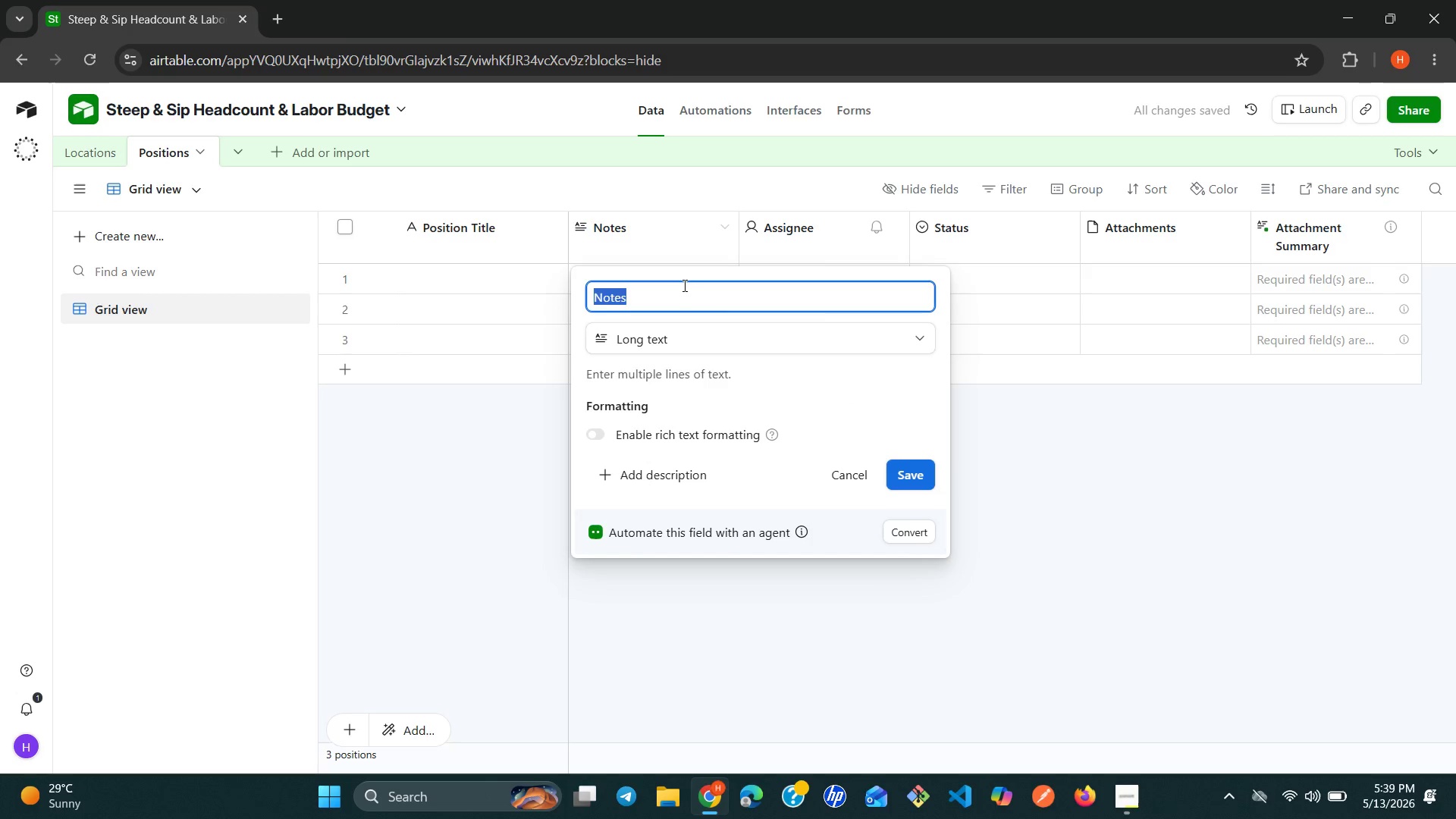 
triple_click([683, 285])
 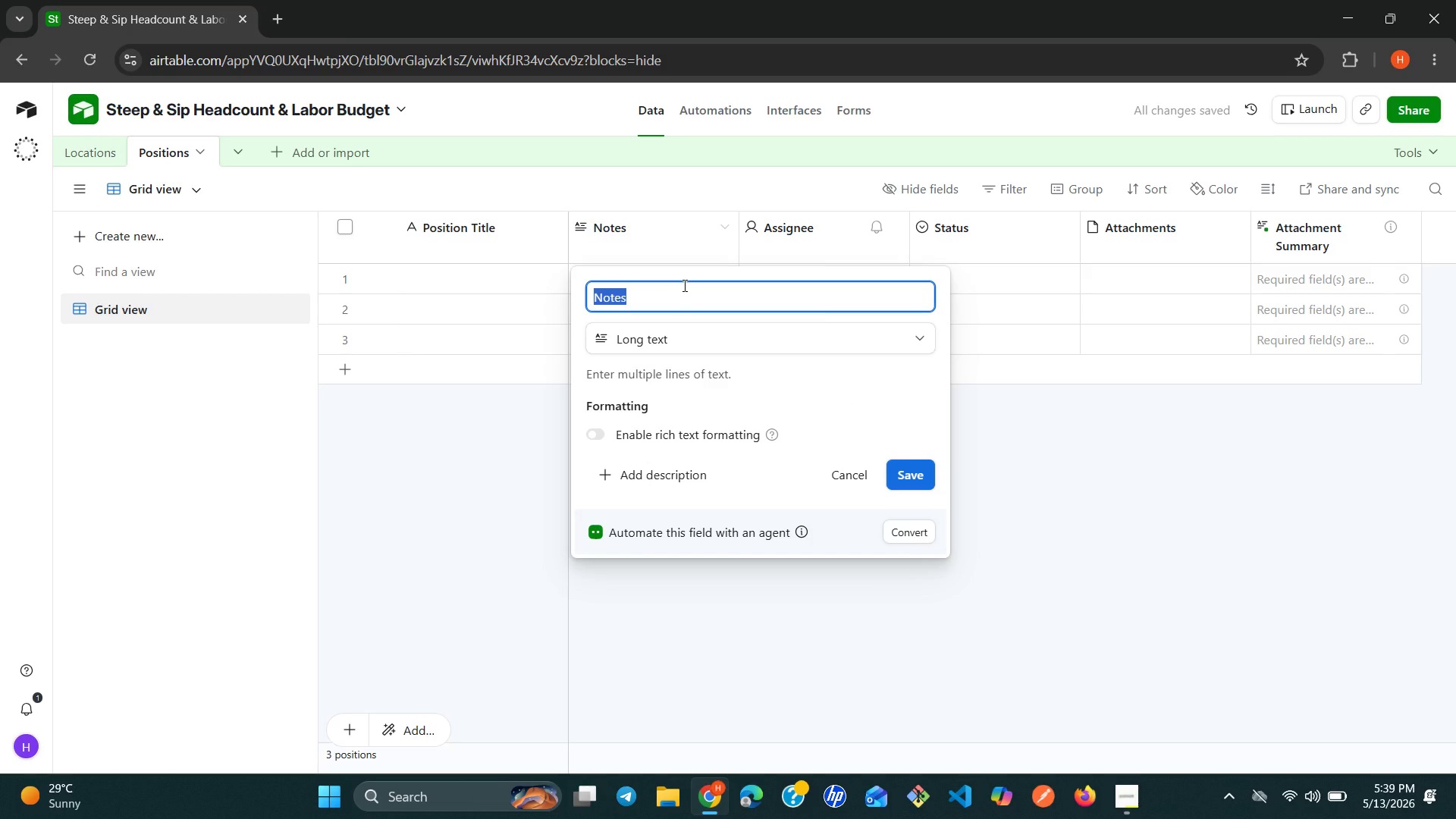 
type(Department )
 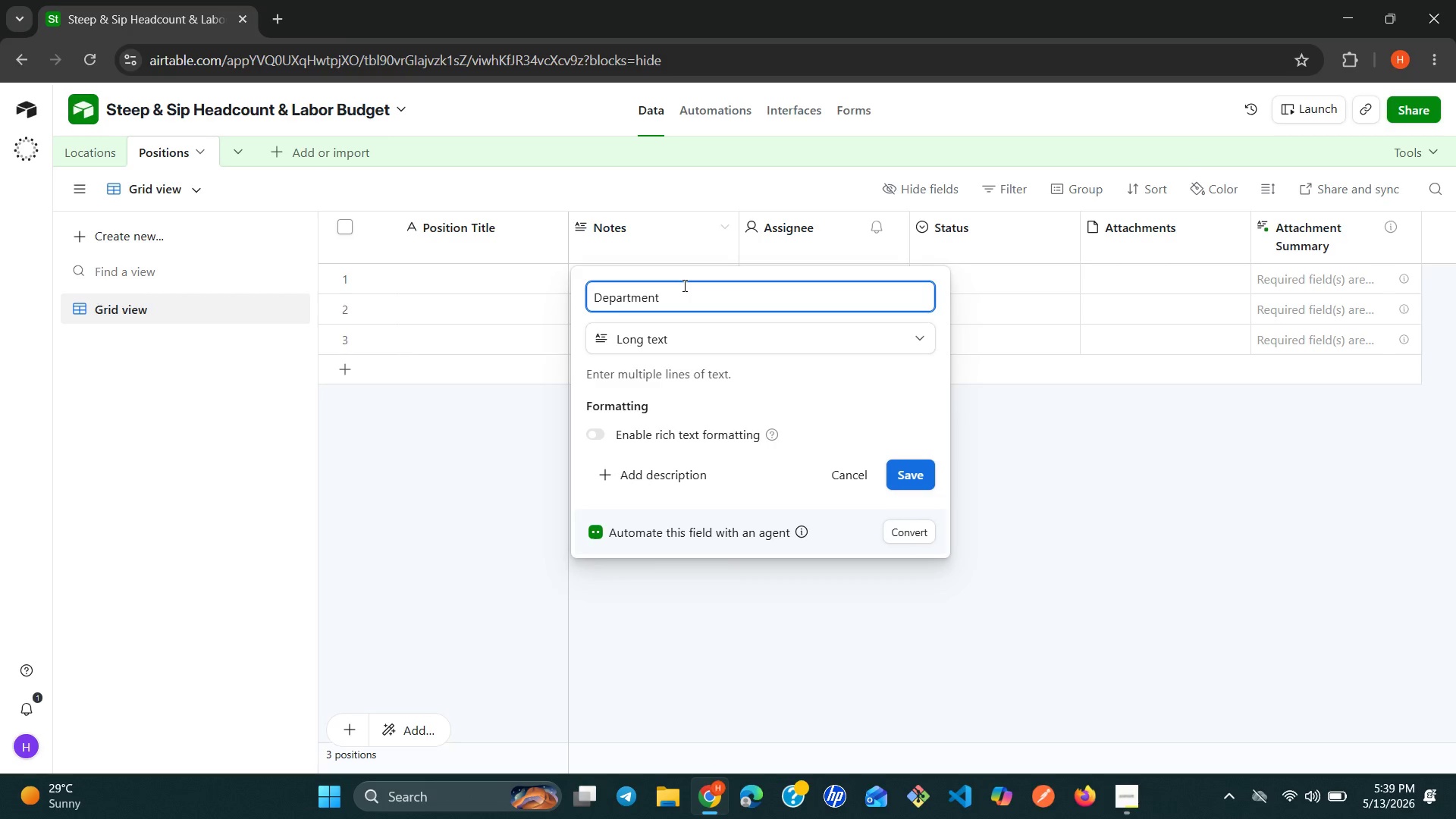 
left_click([732, 336])
 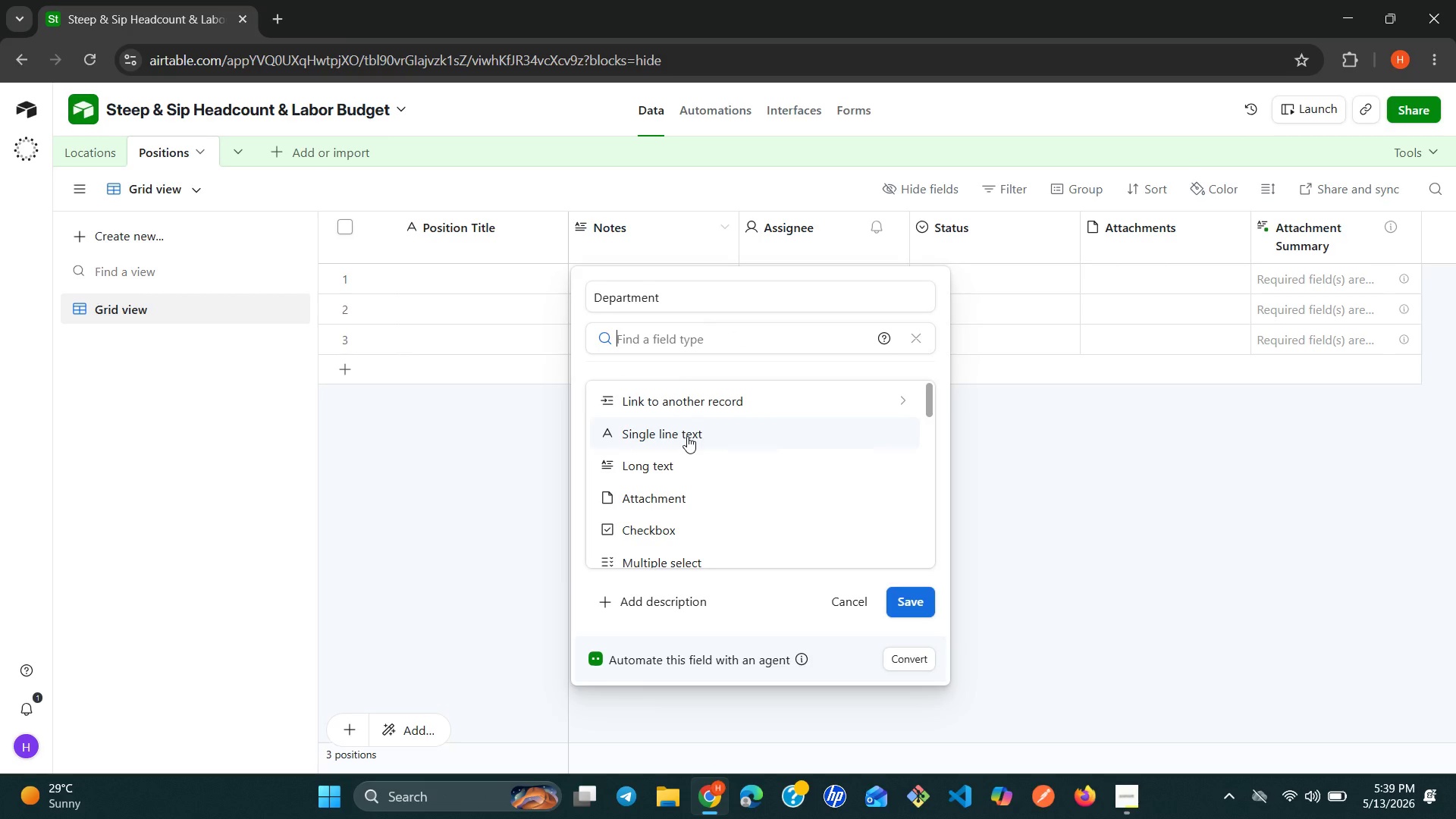 
type(si)
 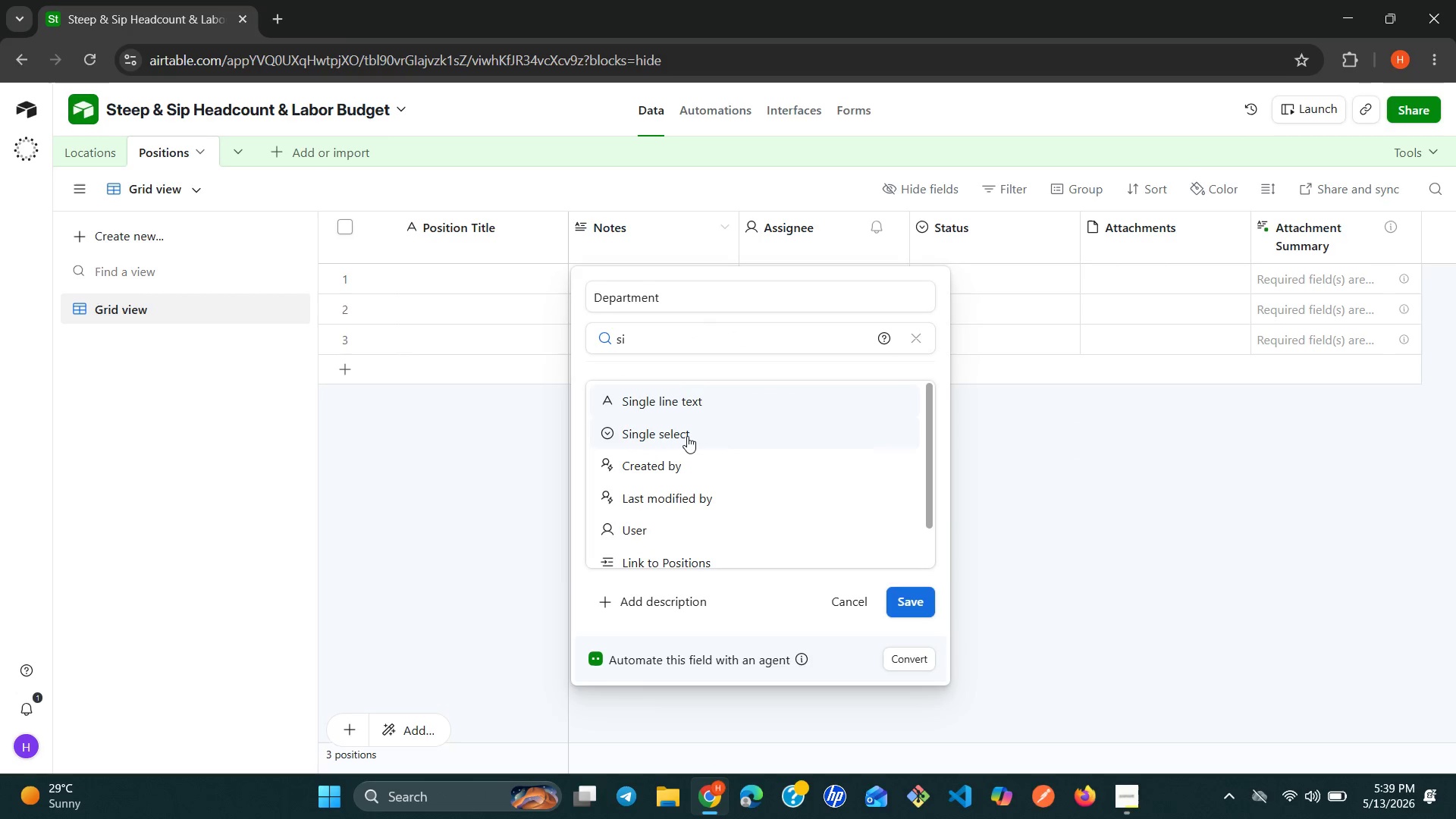 
left_click([687, 436])
 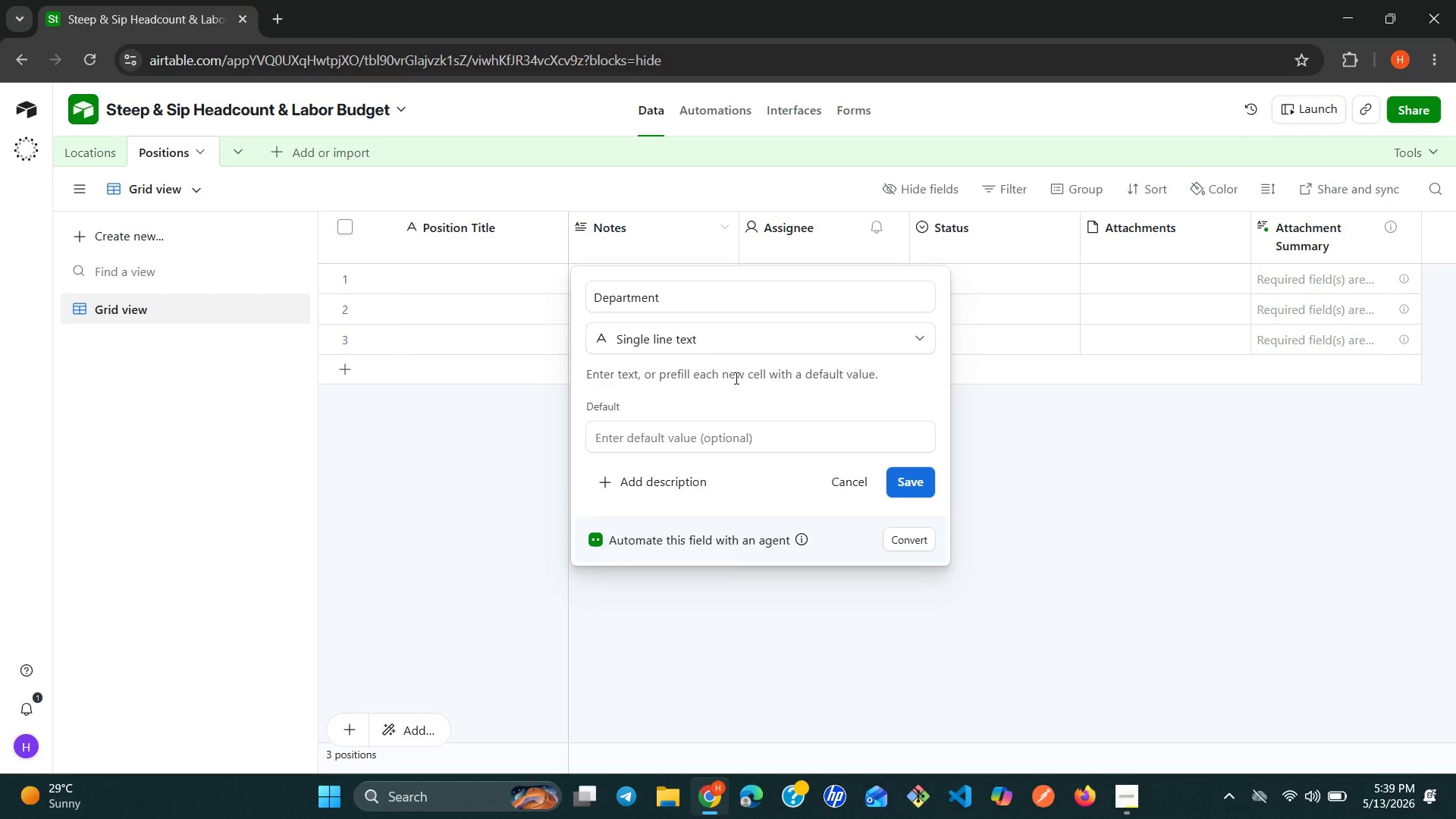 
left_click([758, 336])
 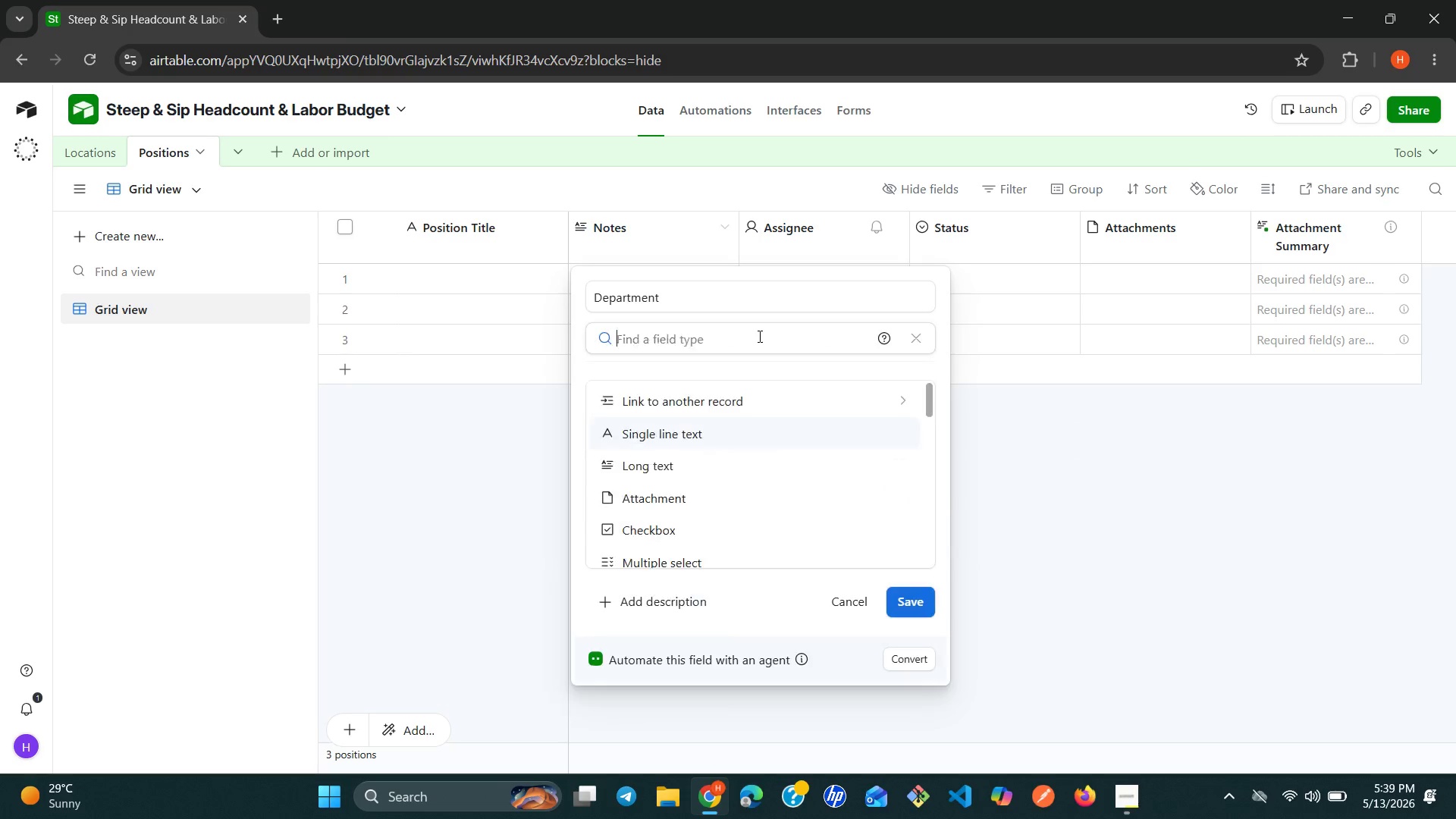 
type(sin)
 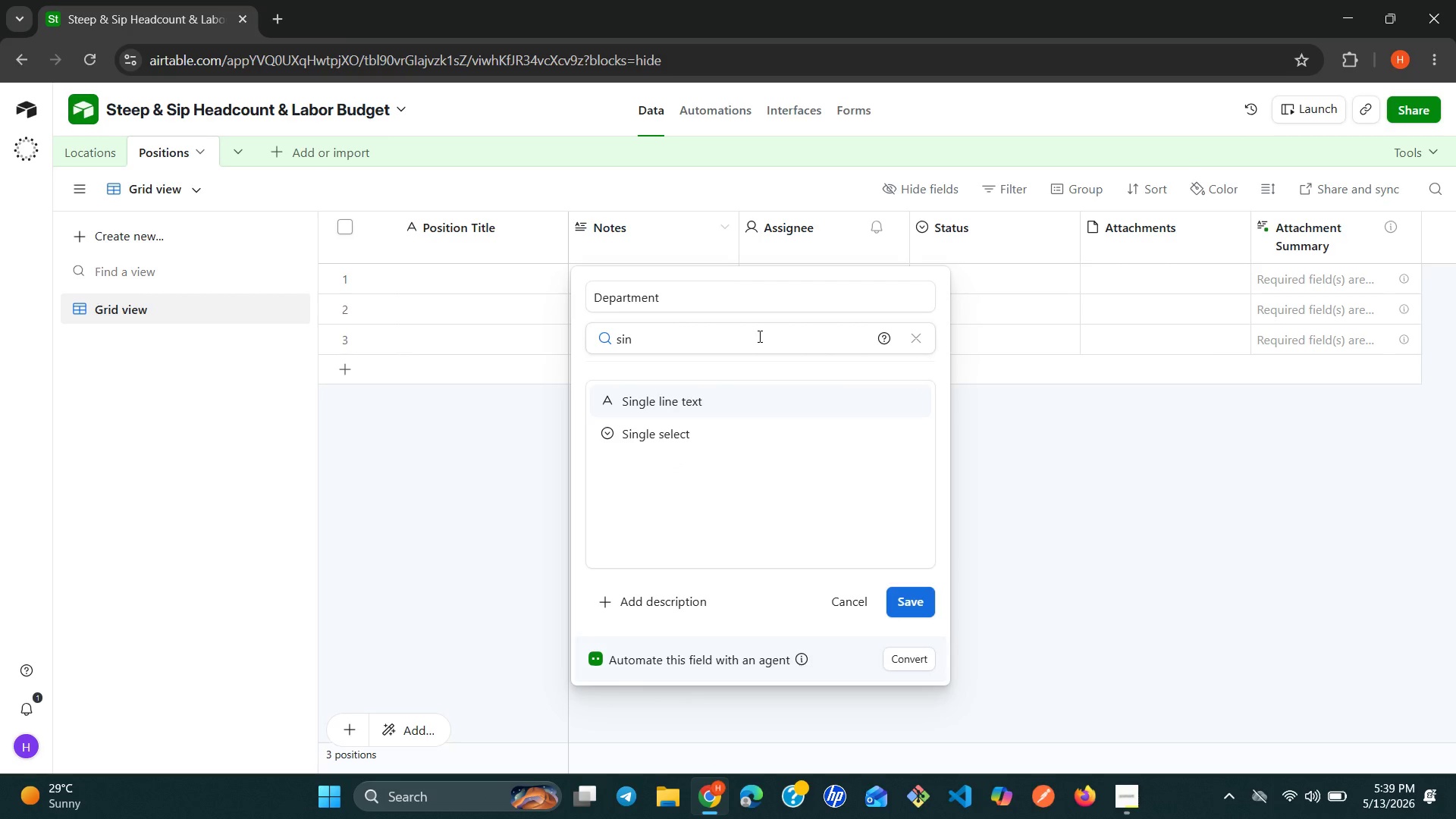 
key(ArrowDown)
 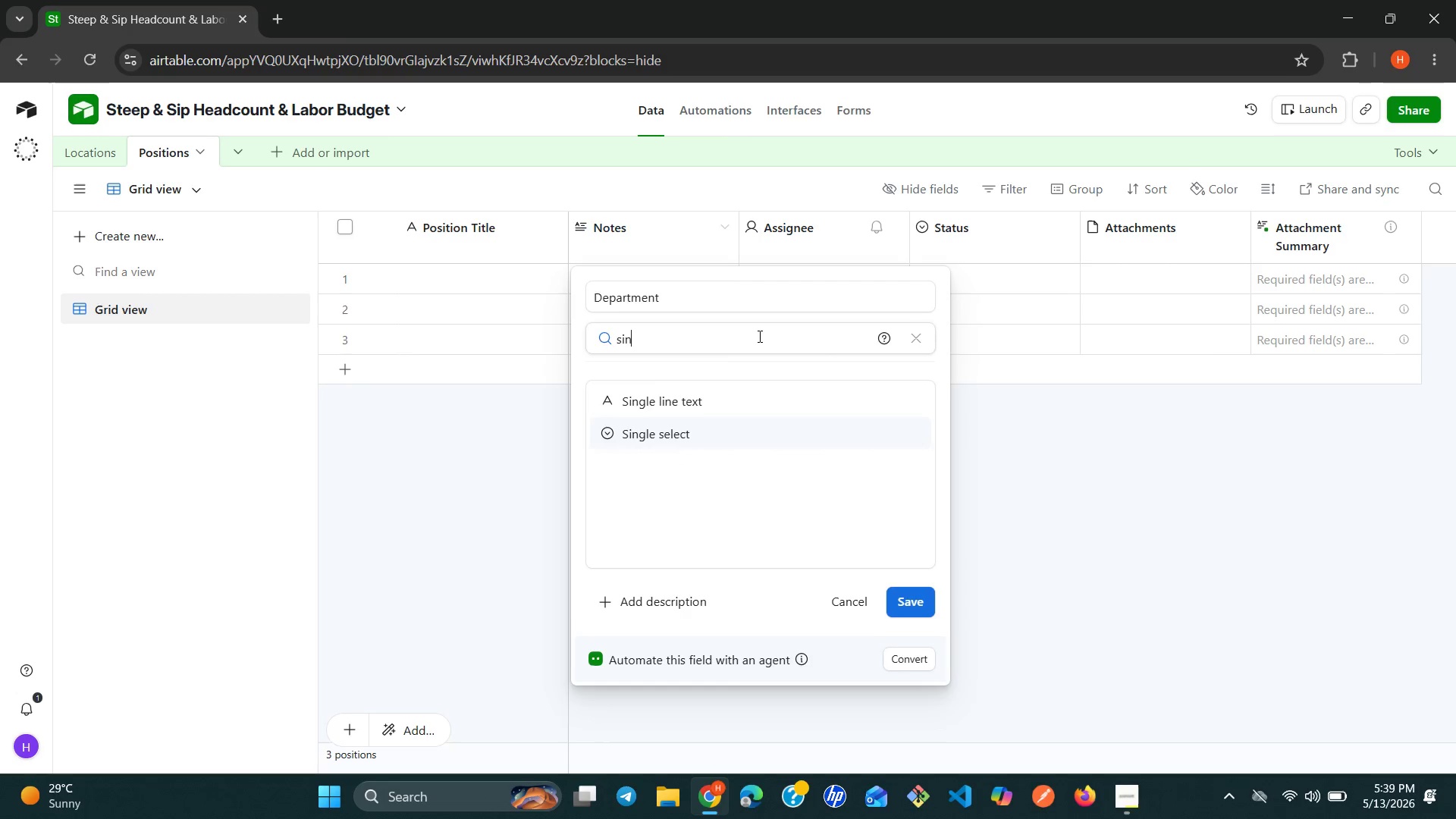 
key(Enter)
 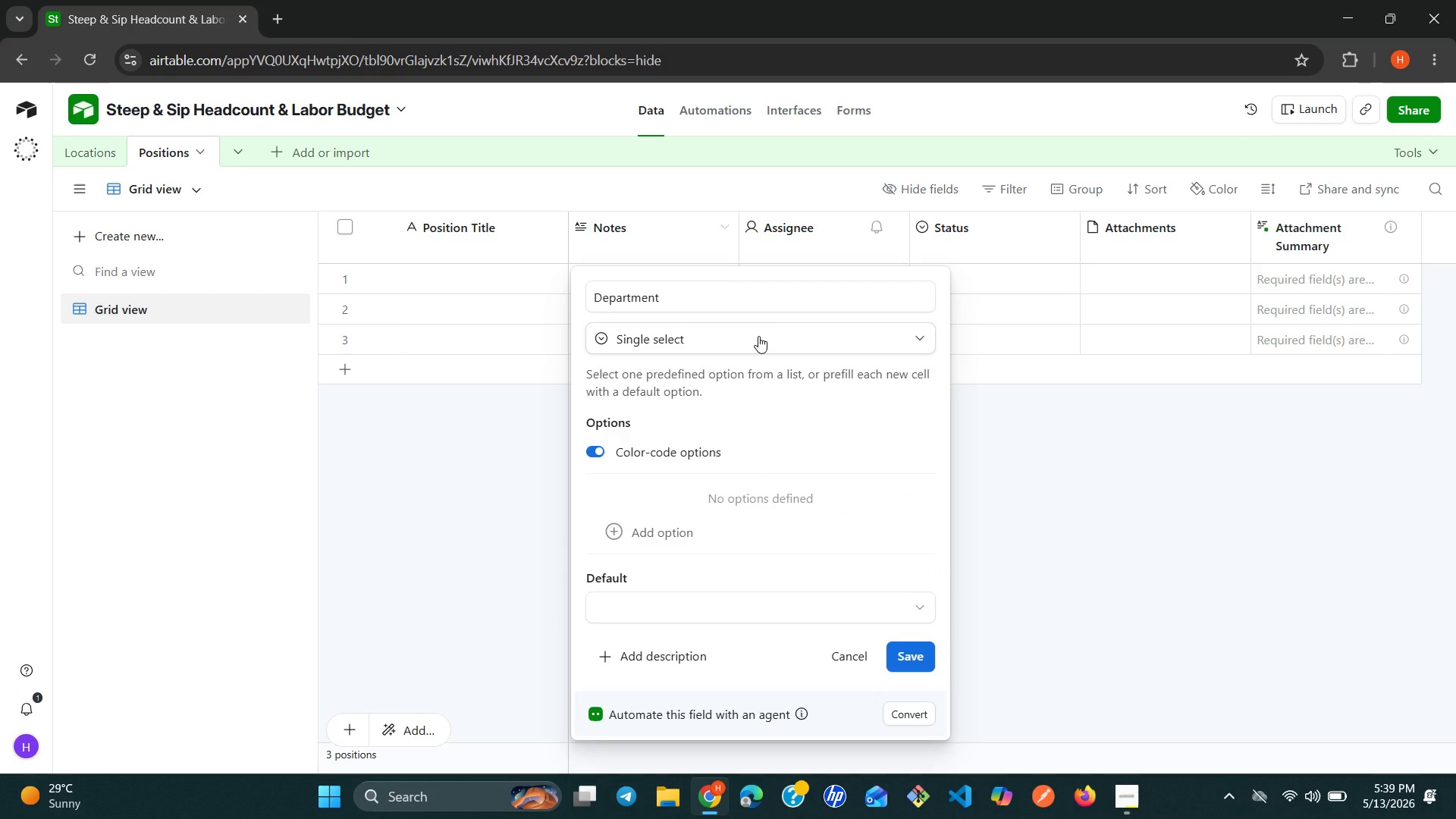 
wait(7.38)
 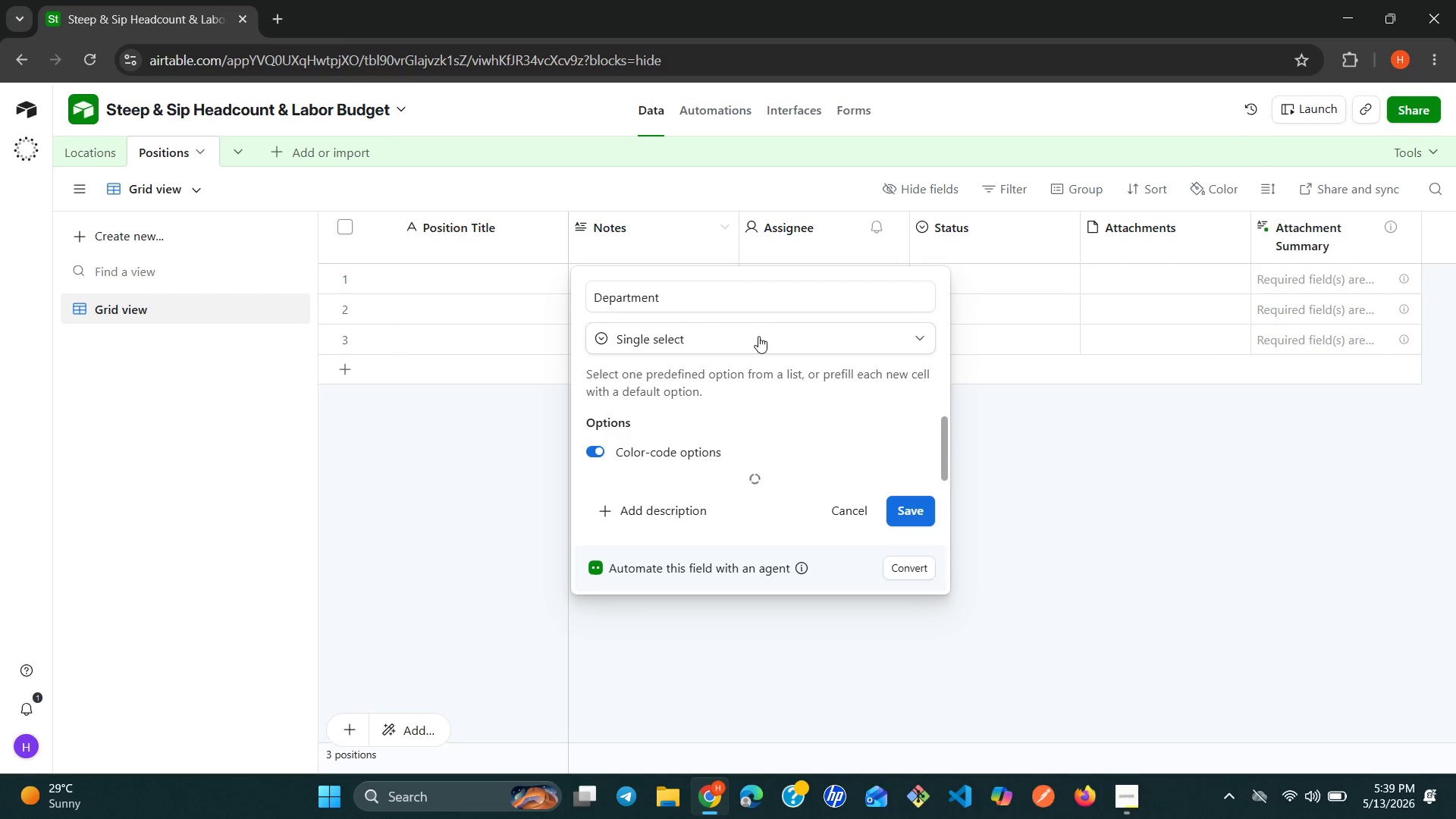 
left_click([611, 535])
 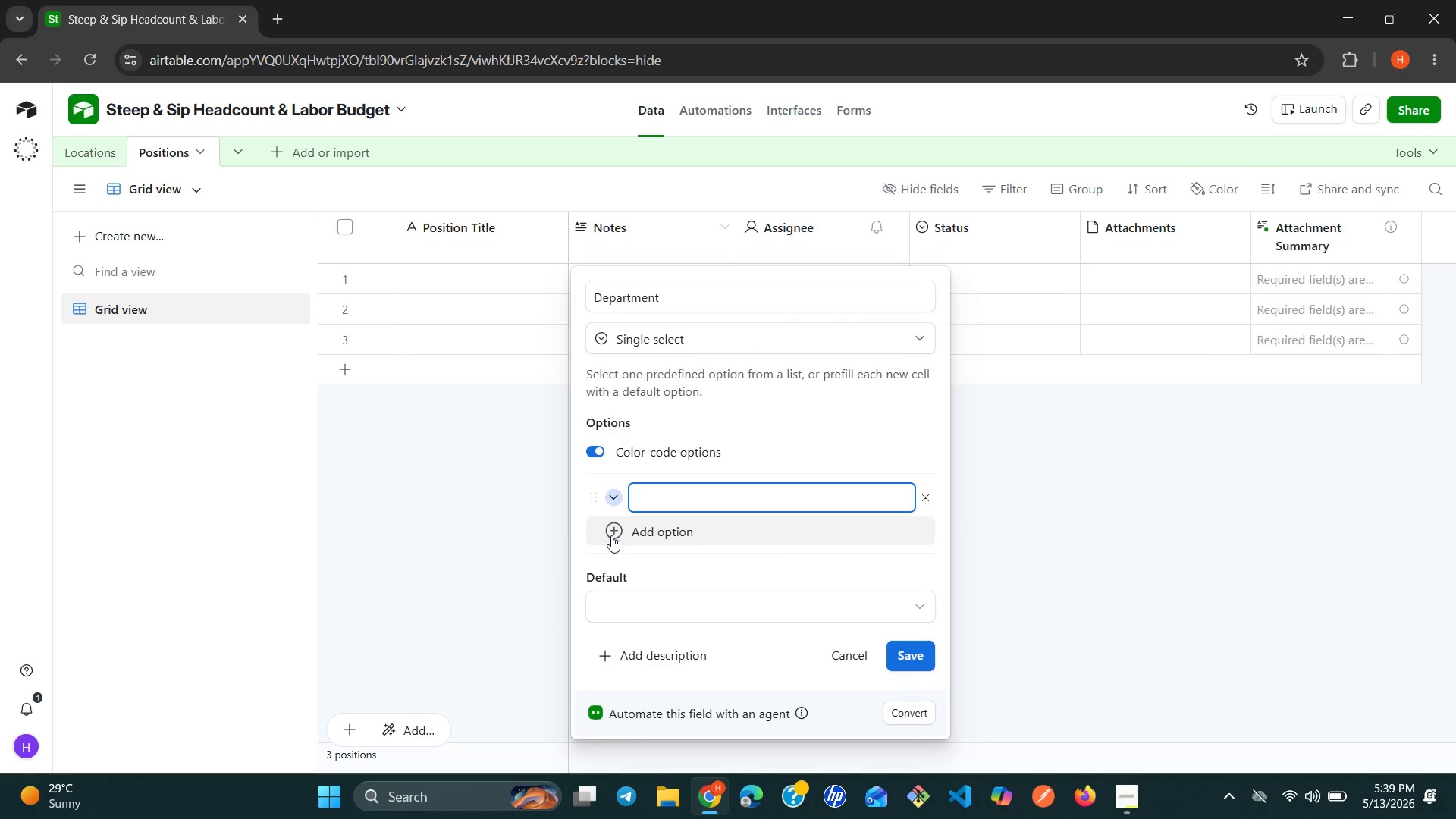 
type(Management)
 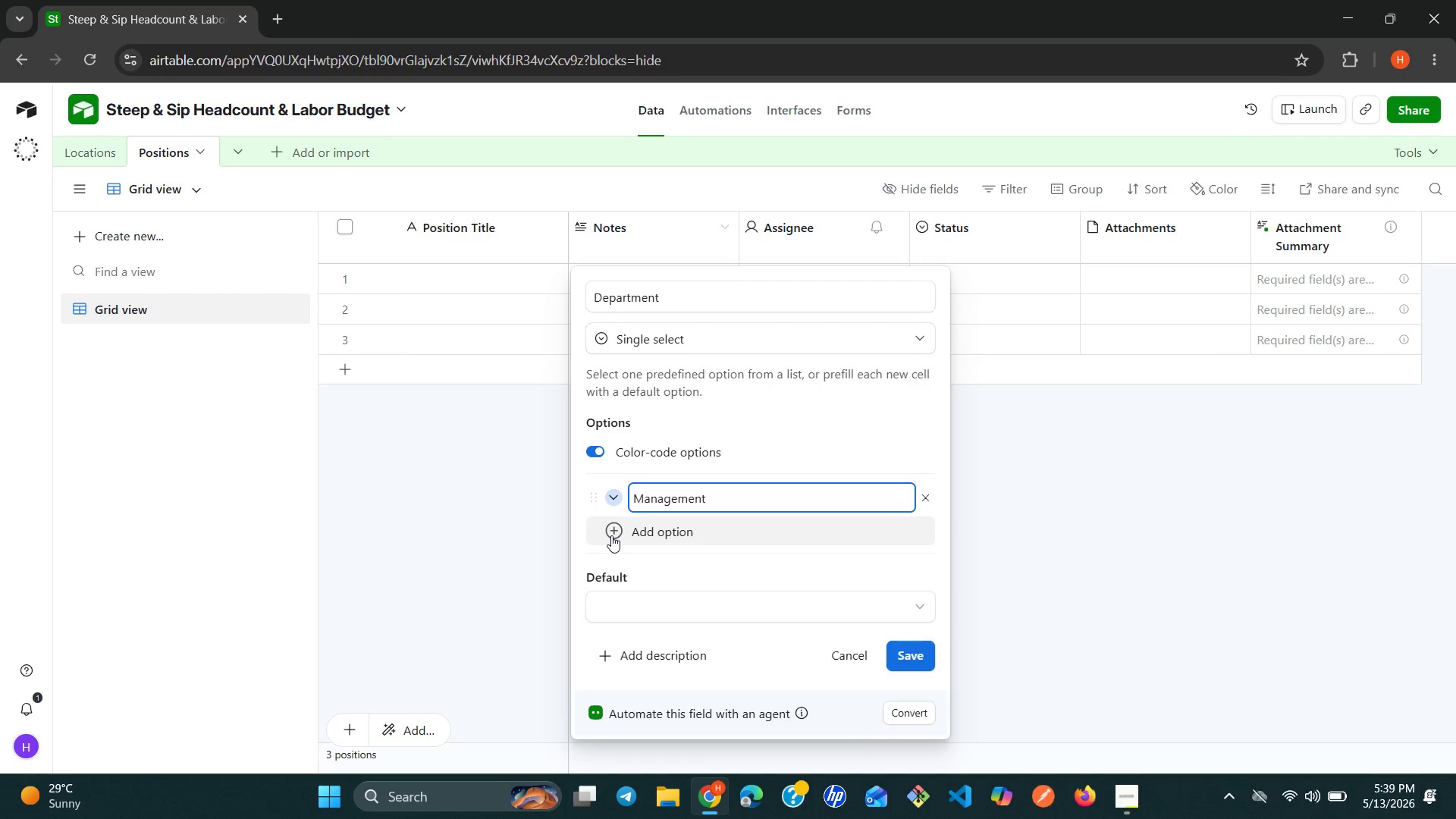 
key(Enter)
 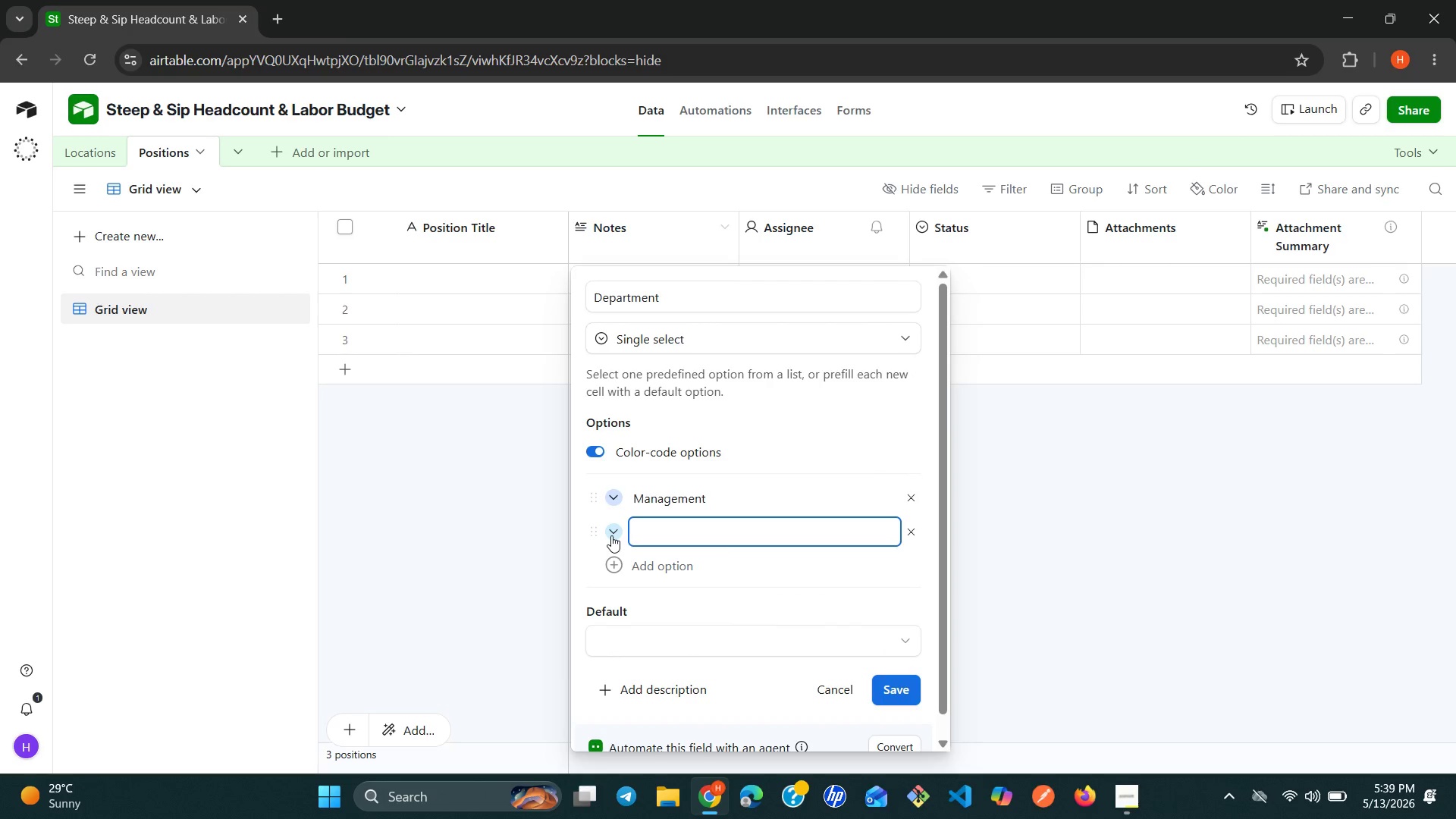 
type(Front of House)
 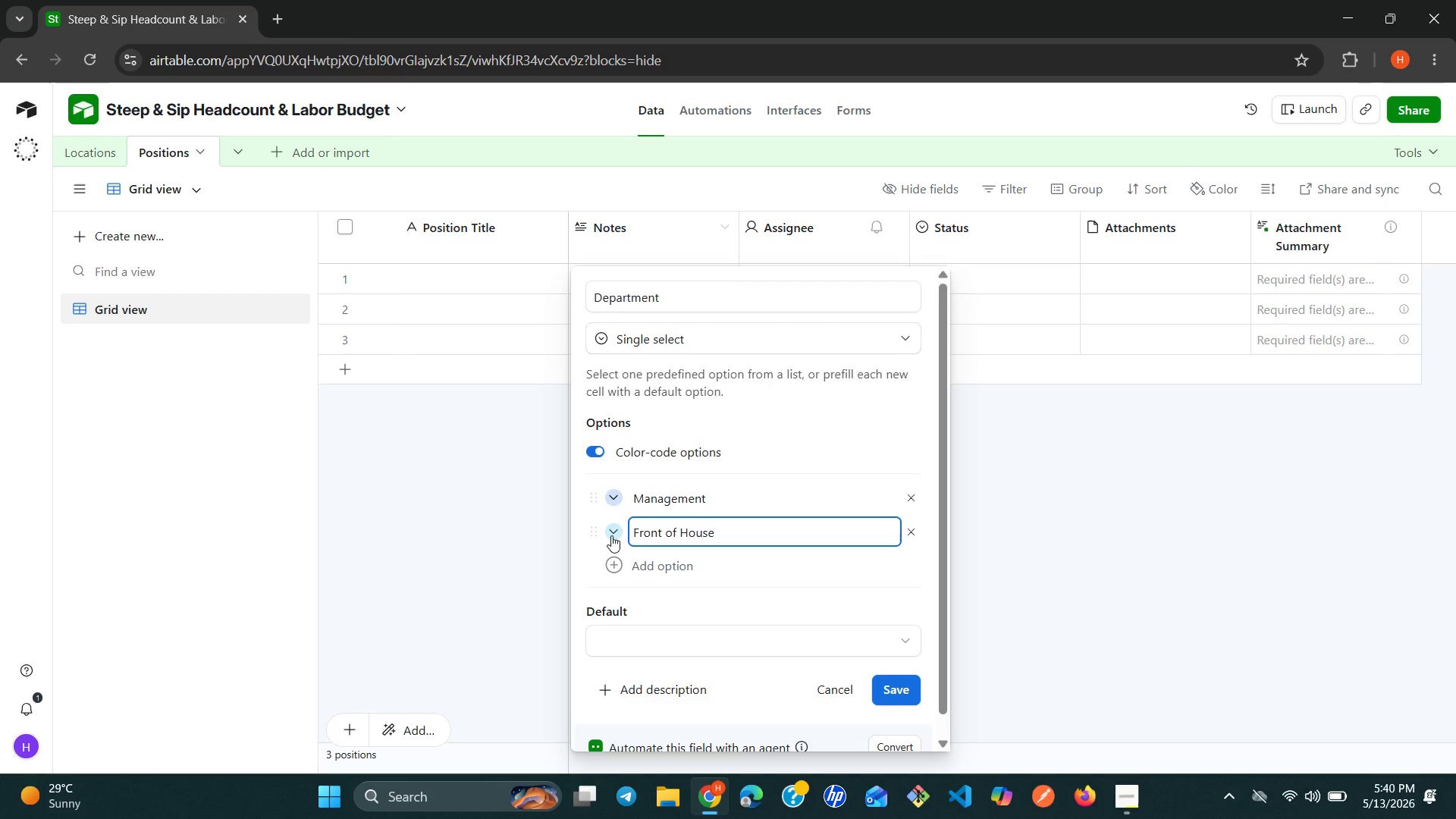 
key(Enter)
 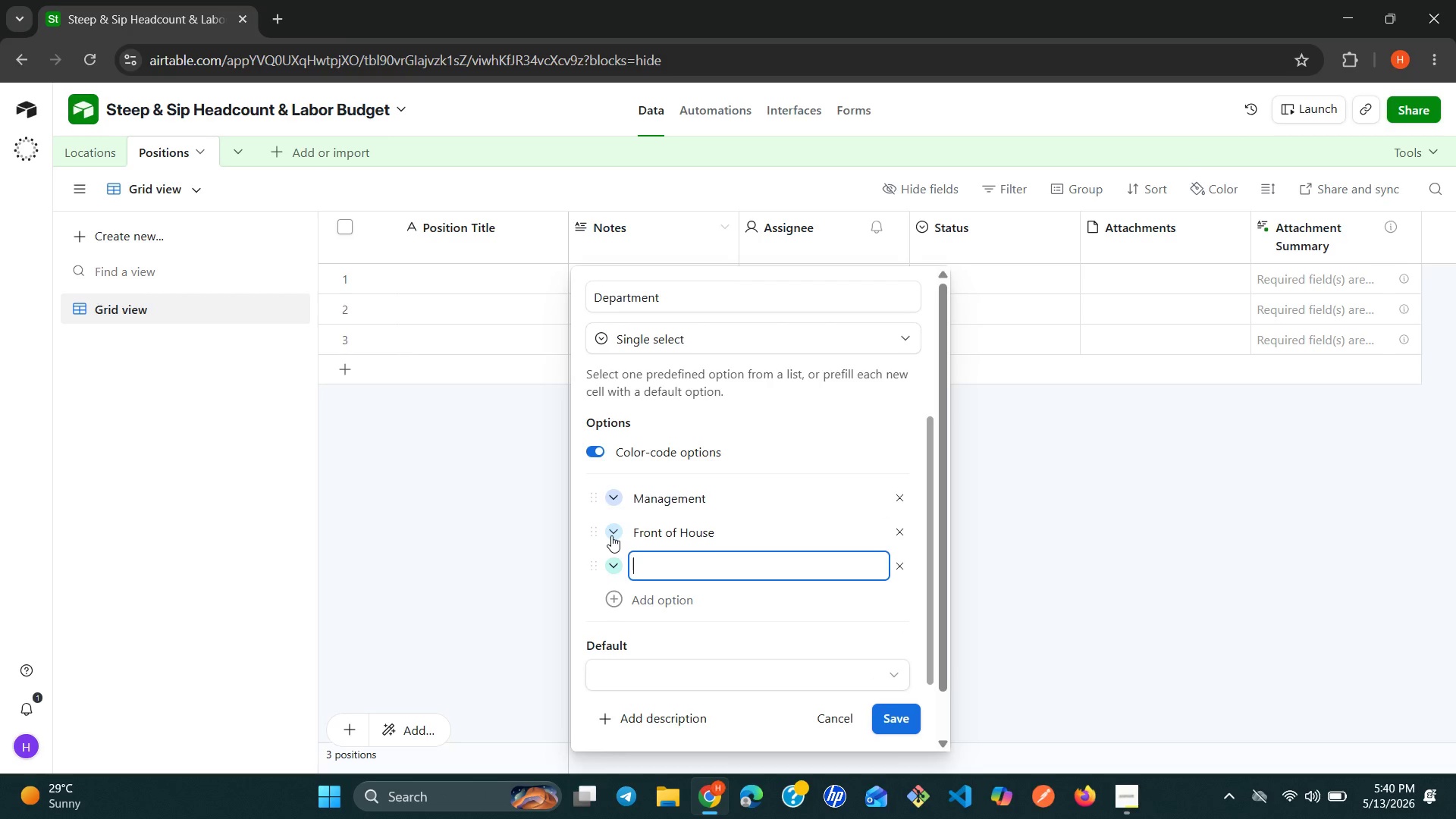 
type(Bck of House)
 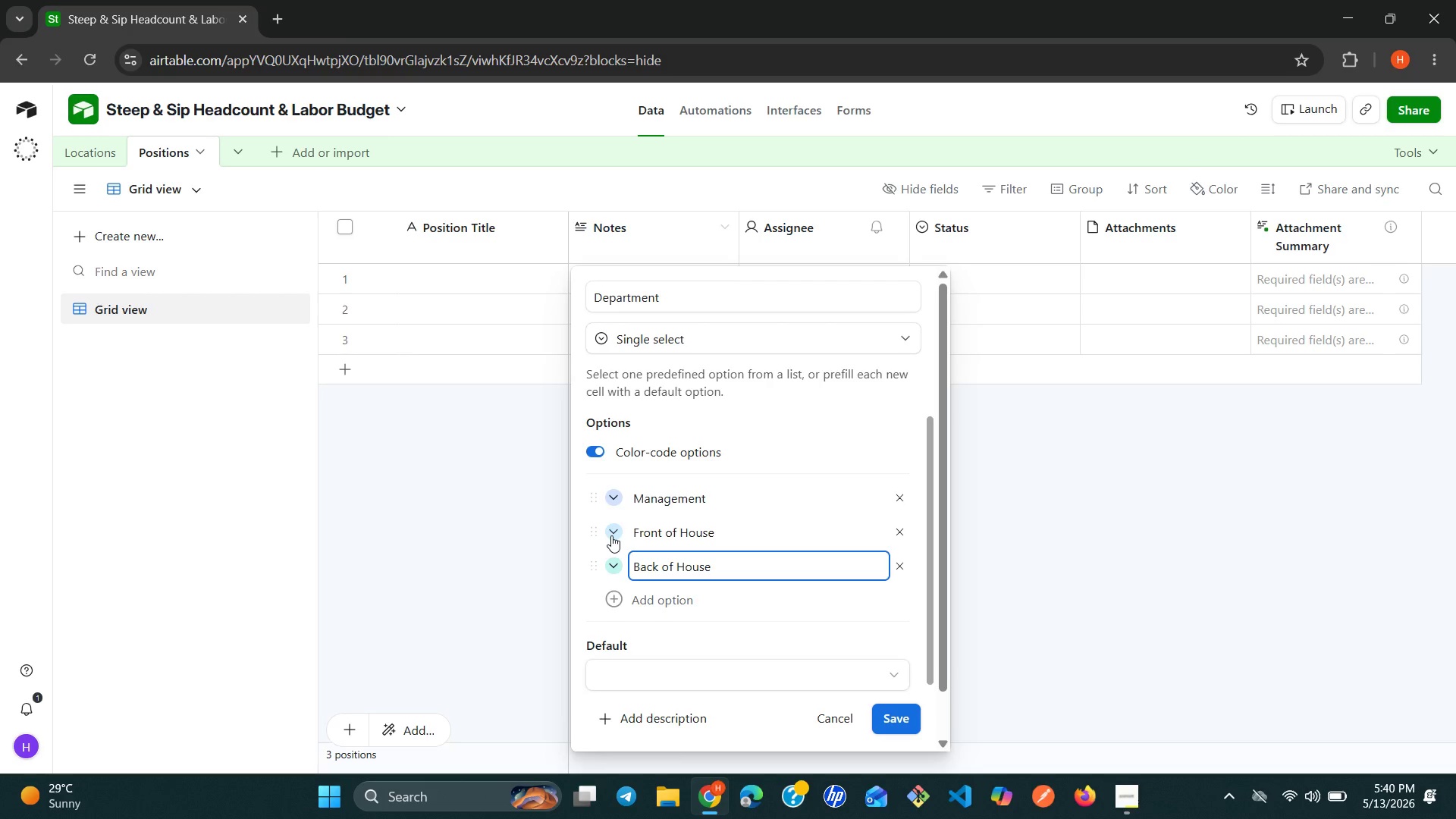 
hold_key(key=A, duration=0.31)
 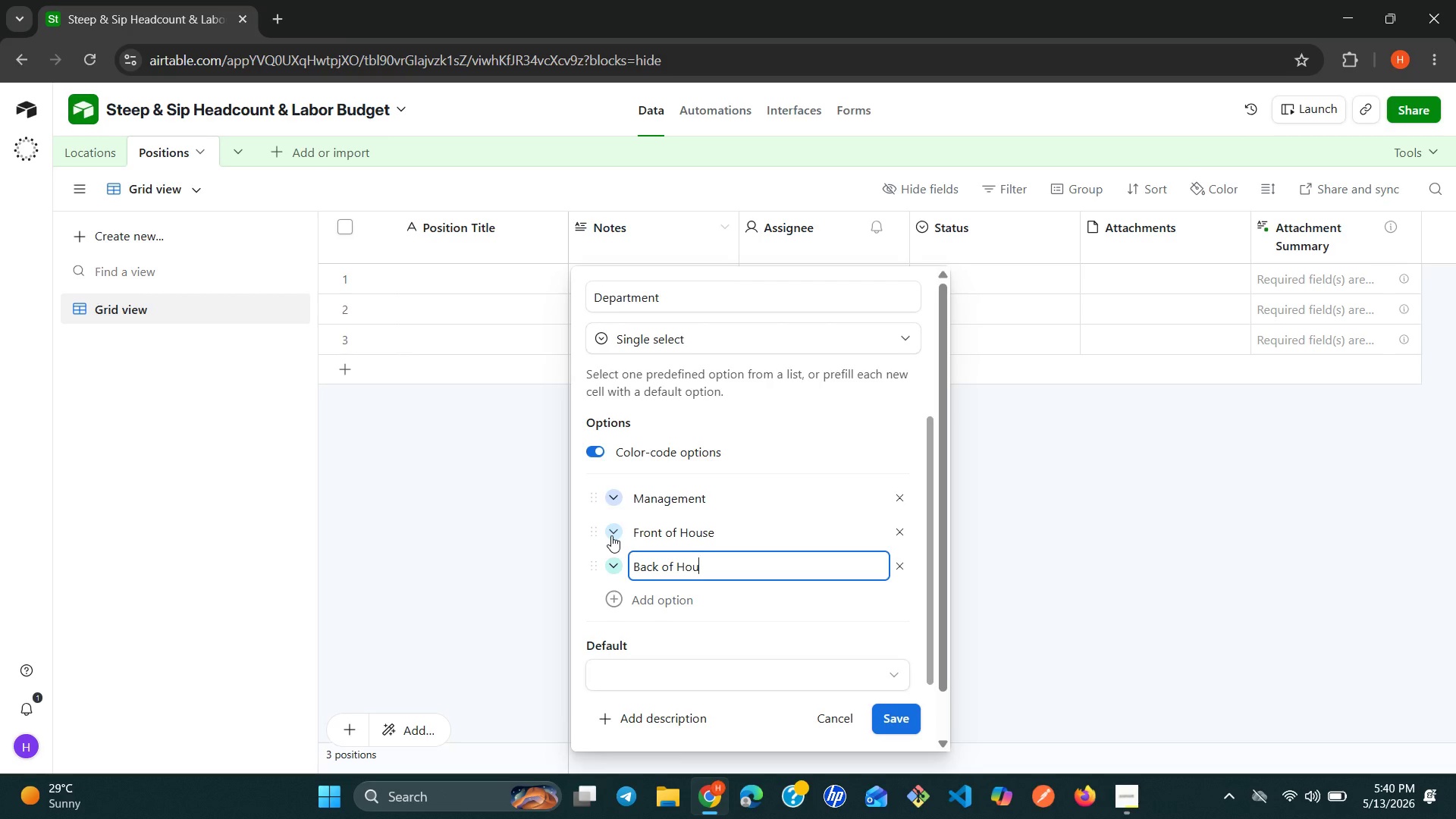 
key(Enter)
 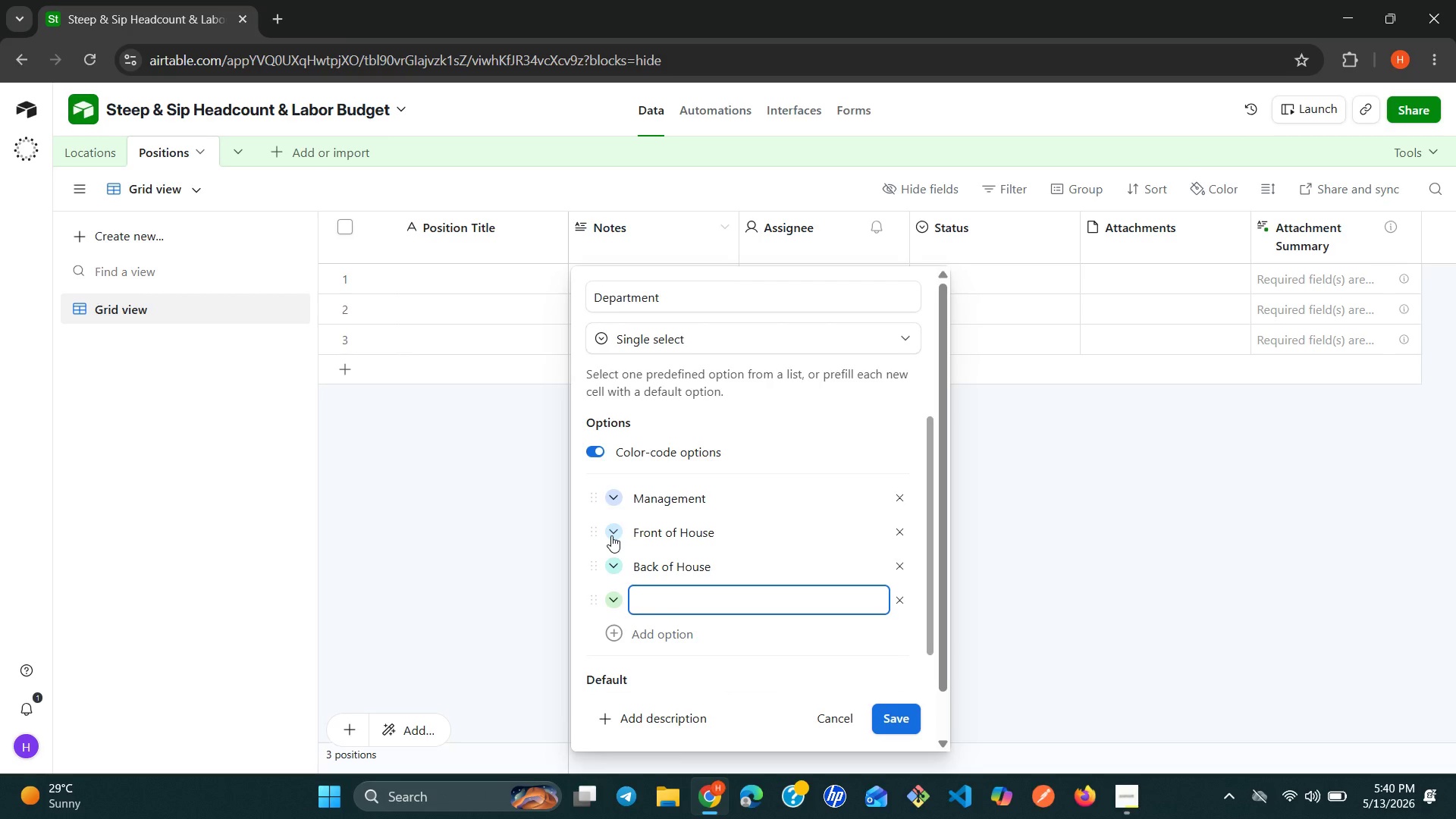 
wait(5.97)
 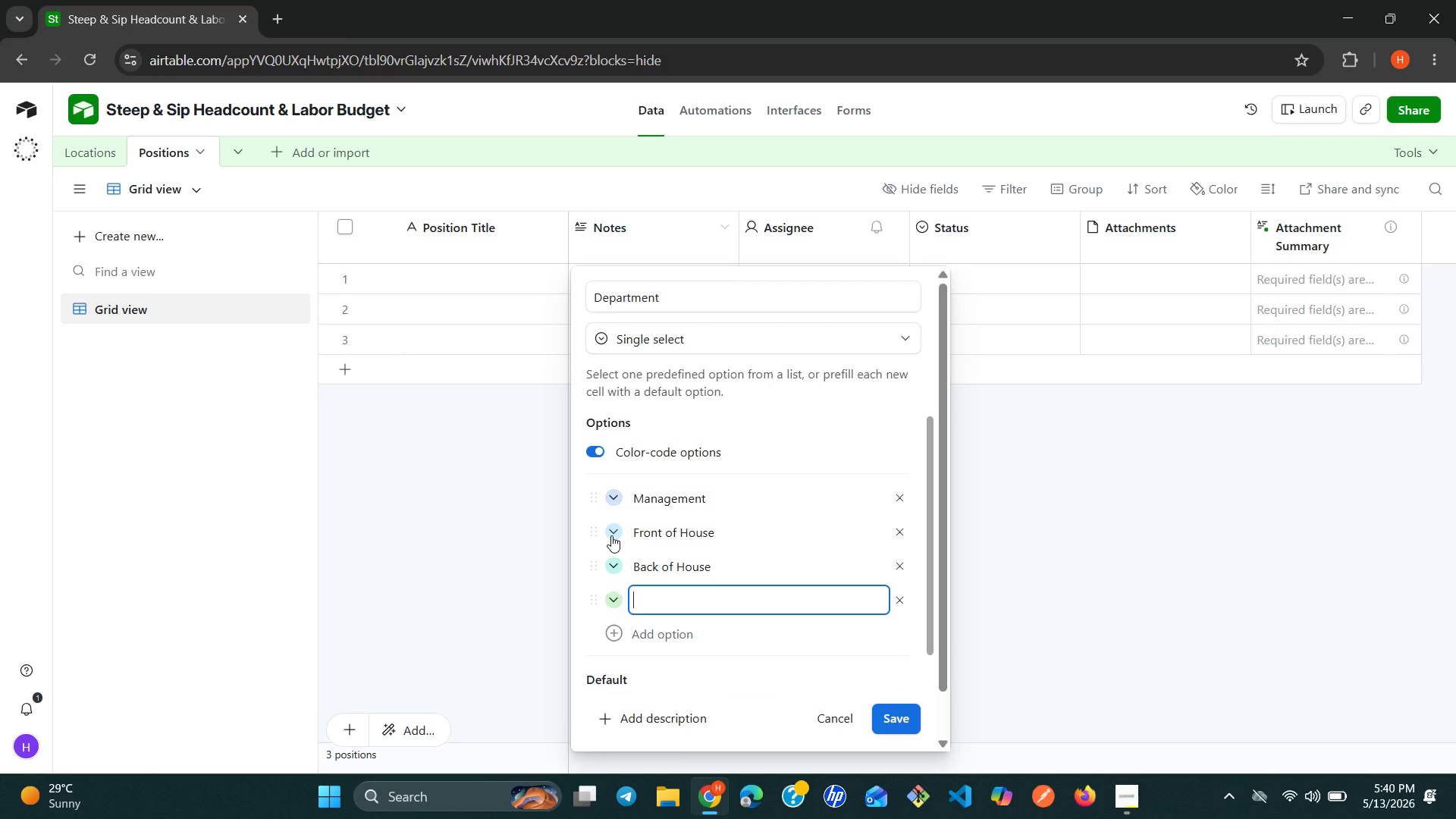 
type(Production)
 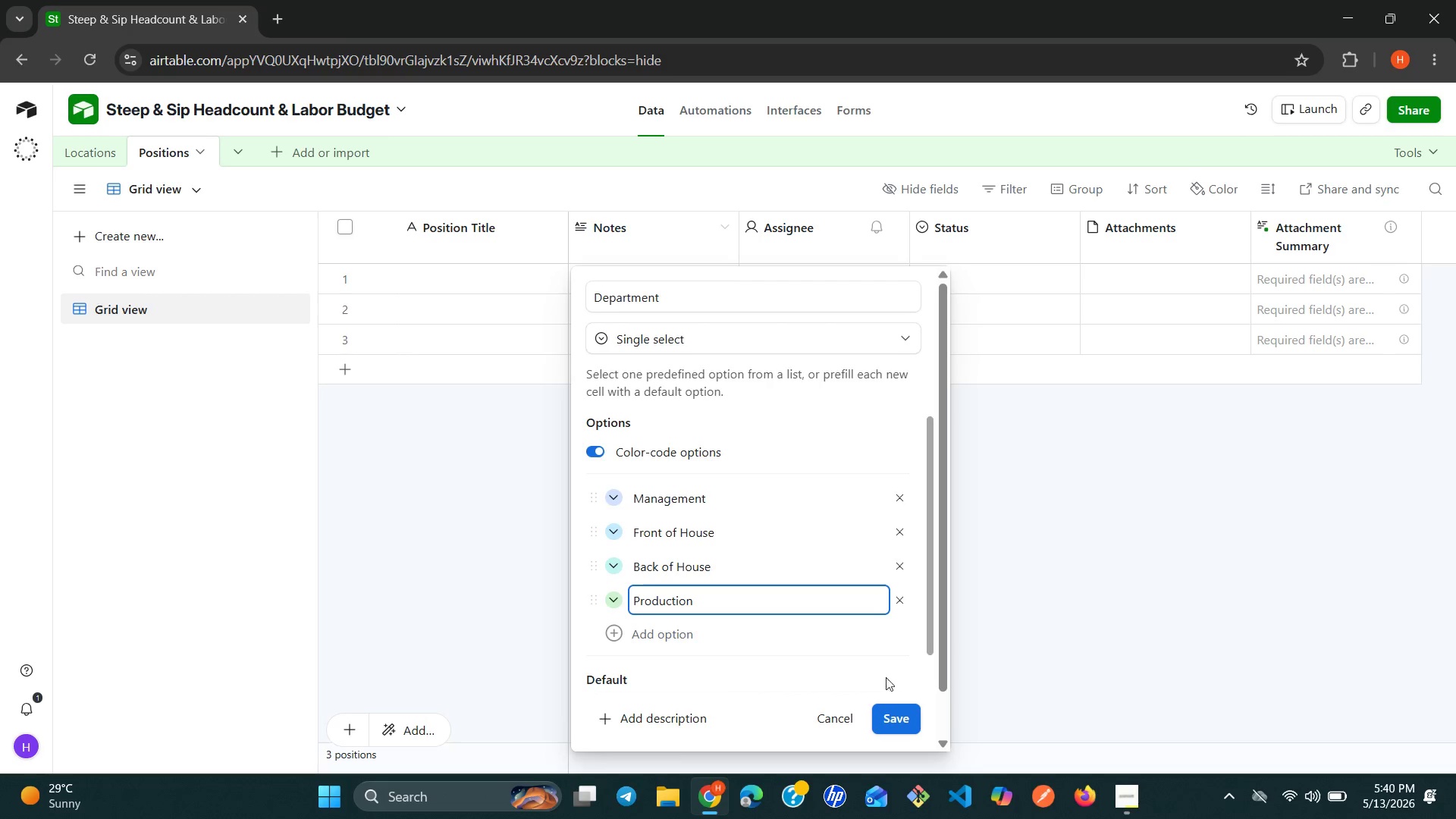 
left_click([894, 715])
 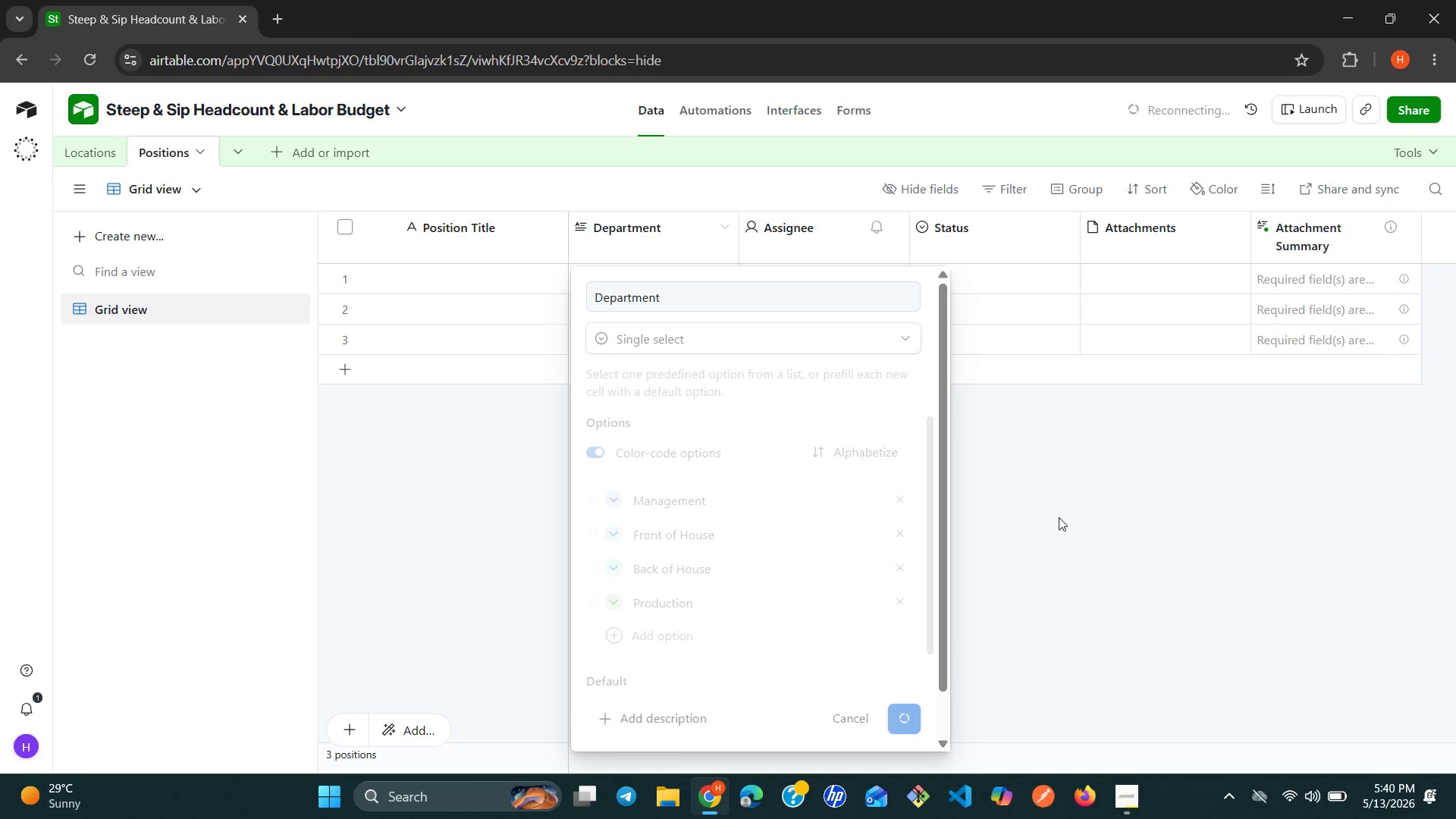 
wait(27.12)
 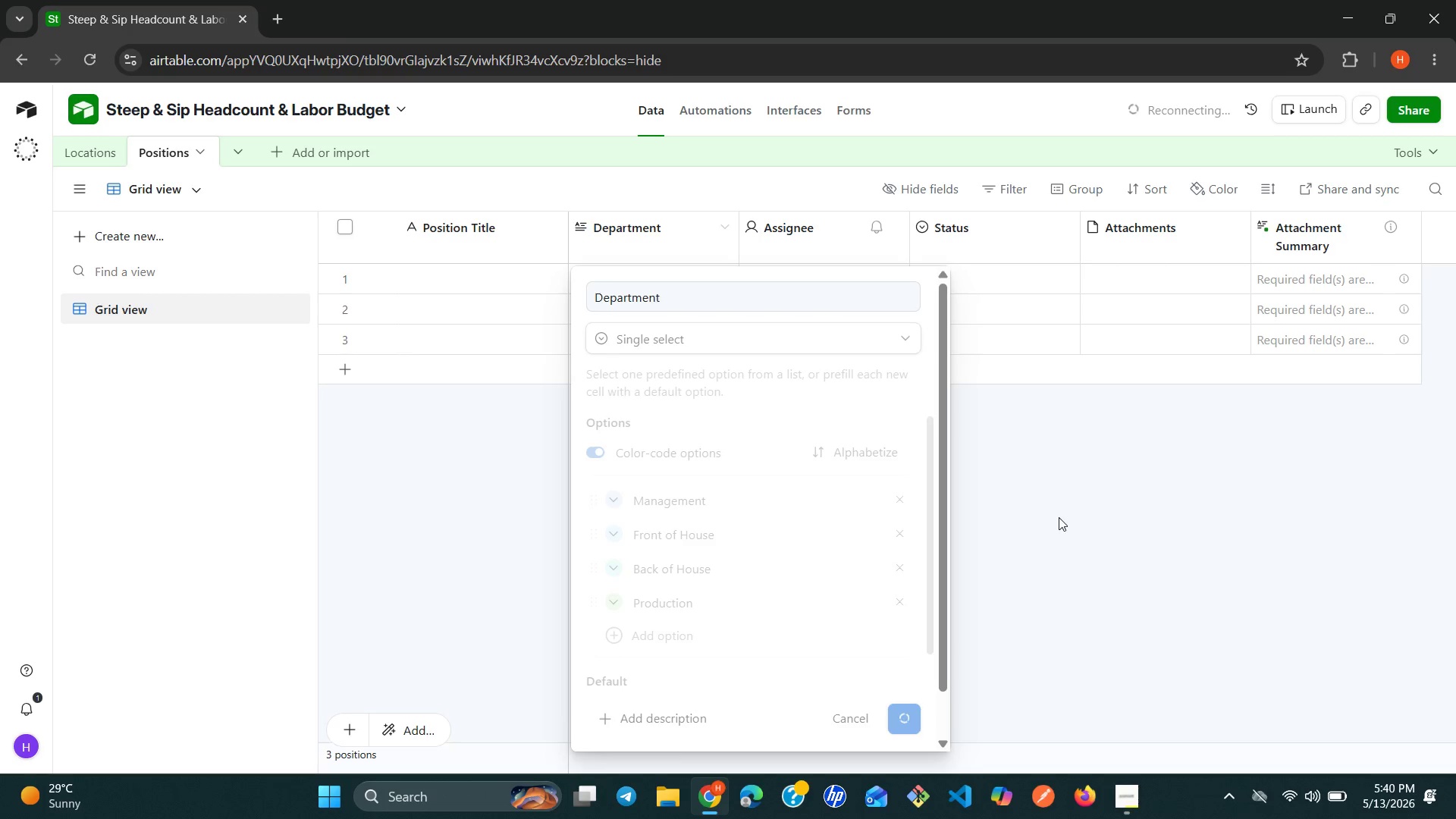 
left_click([1123, 796])